 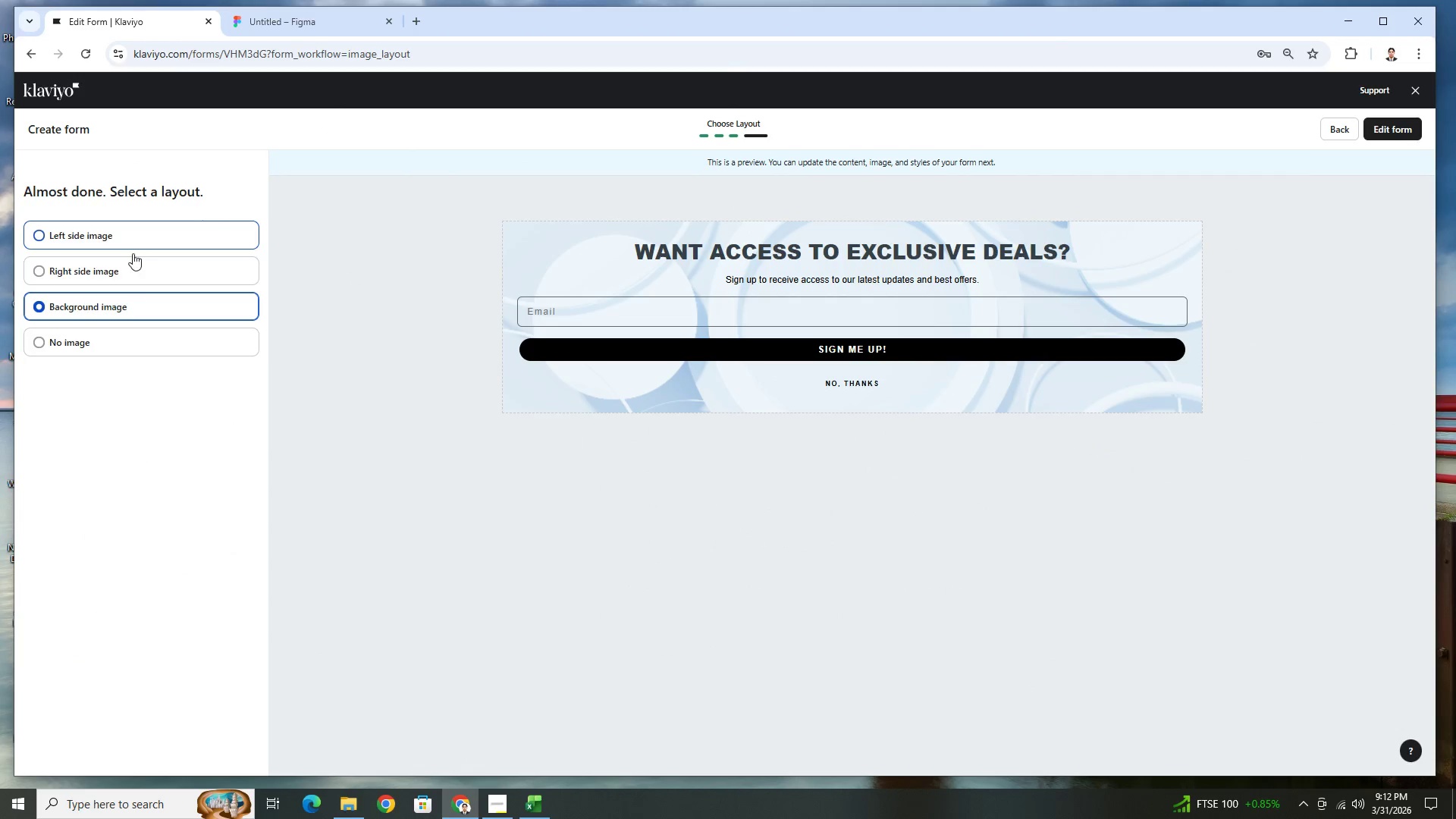 
double_click([133, 345])
 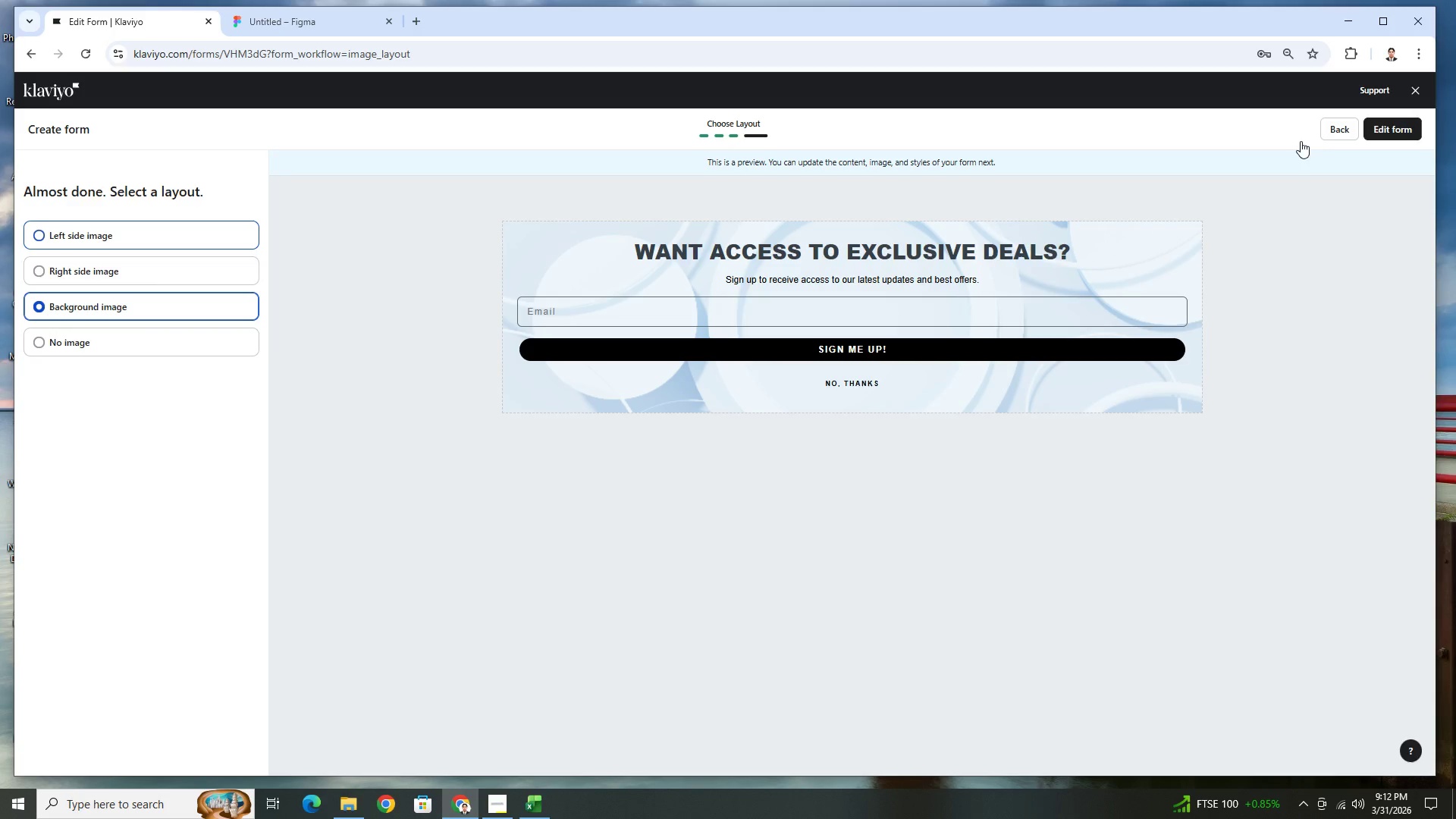 
left_click([1340, 131])
 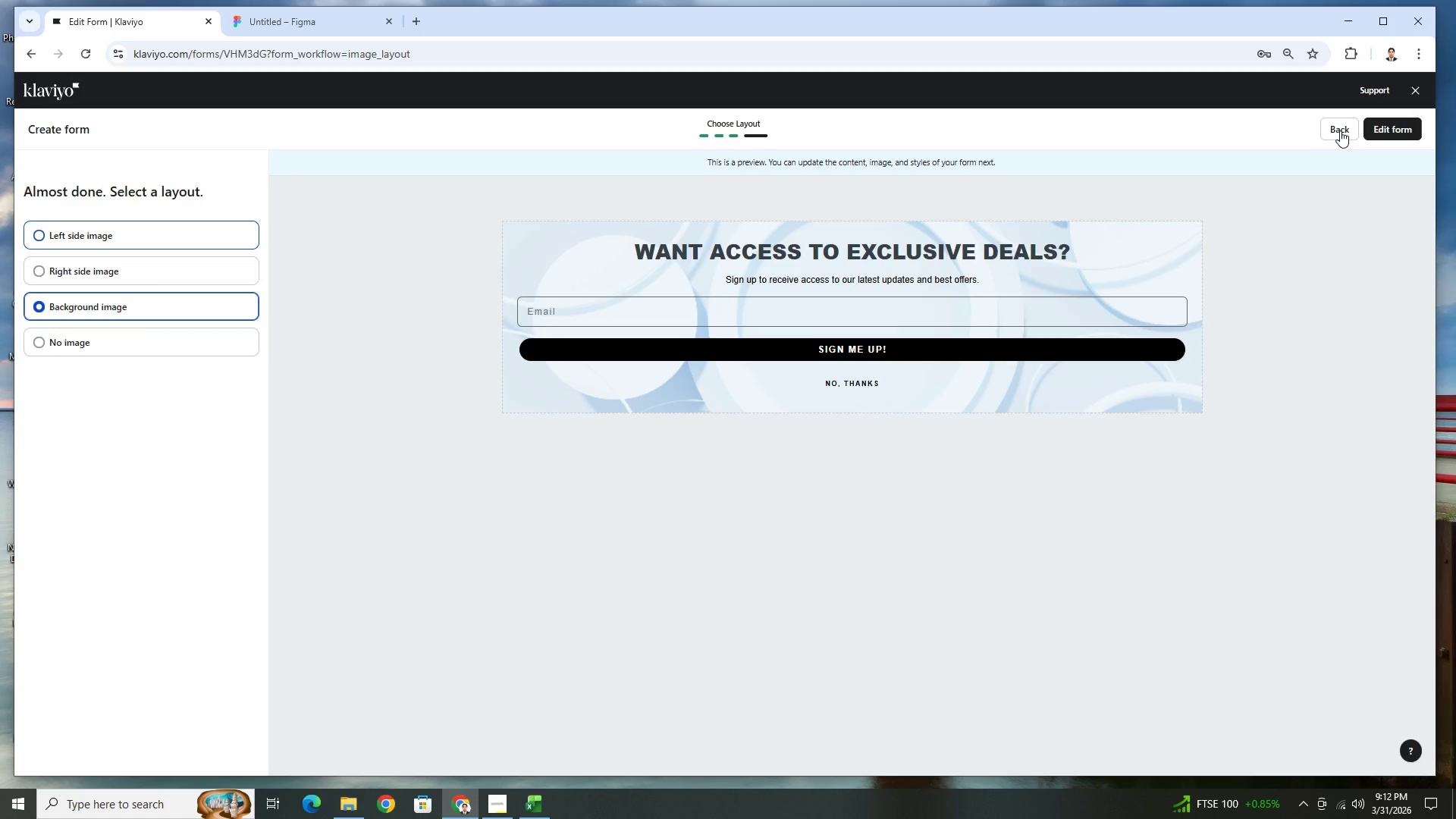 
left_click([1340, 130])
 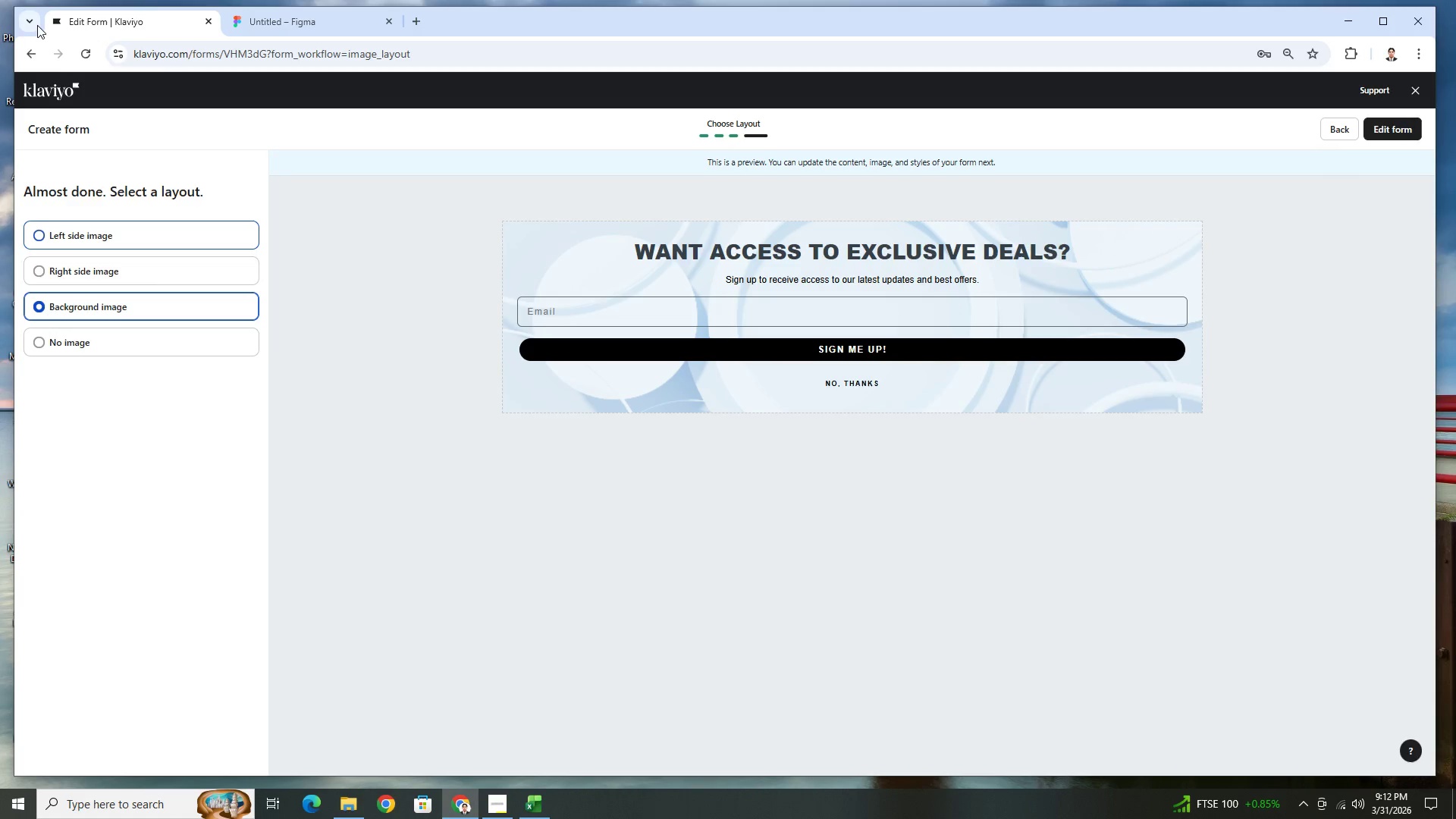 
left_click([87, 48])
 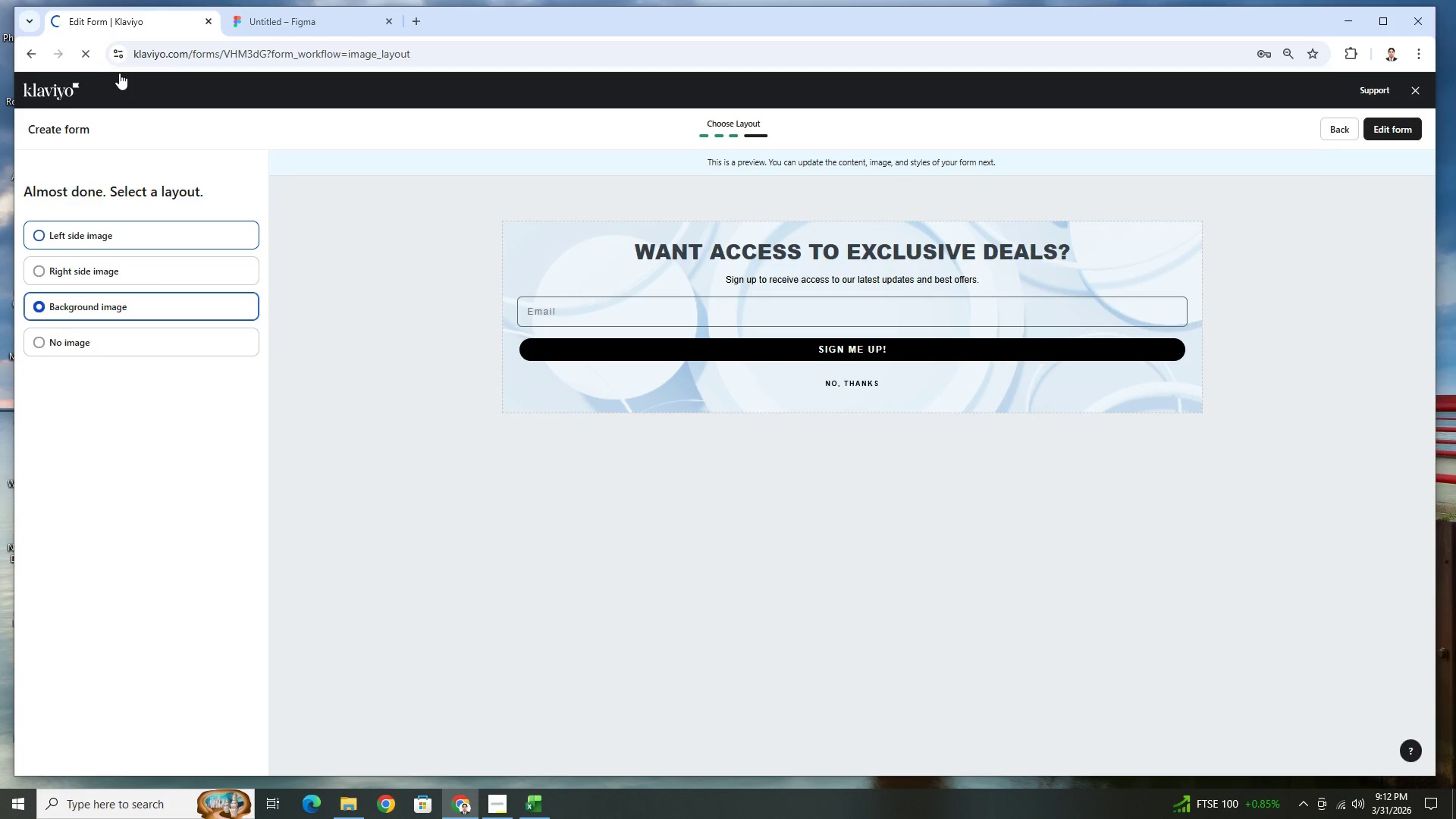 
wait(6.56)
 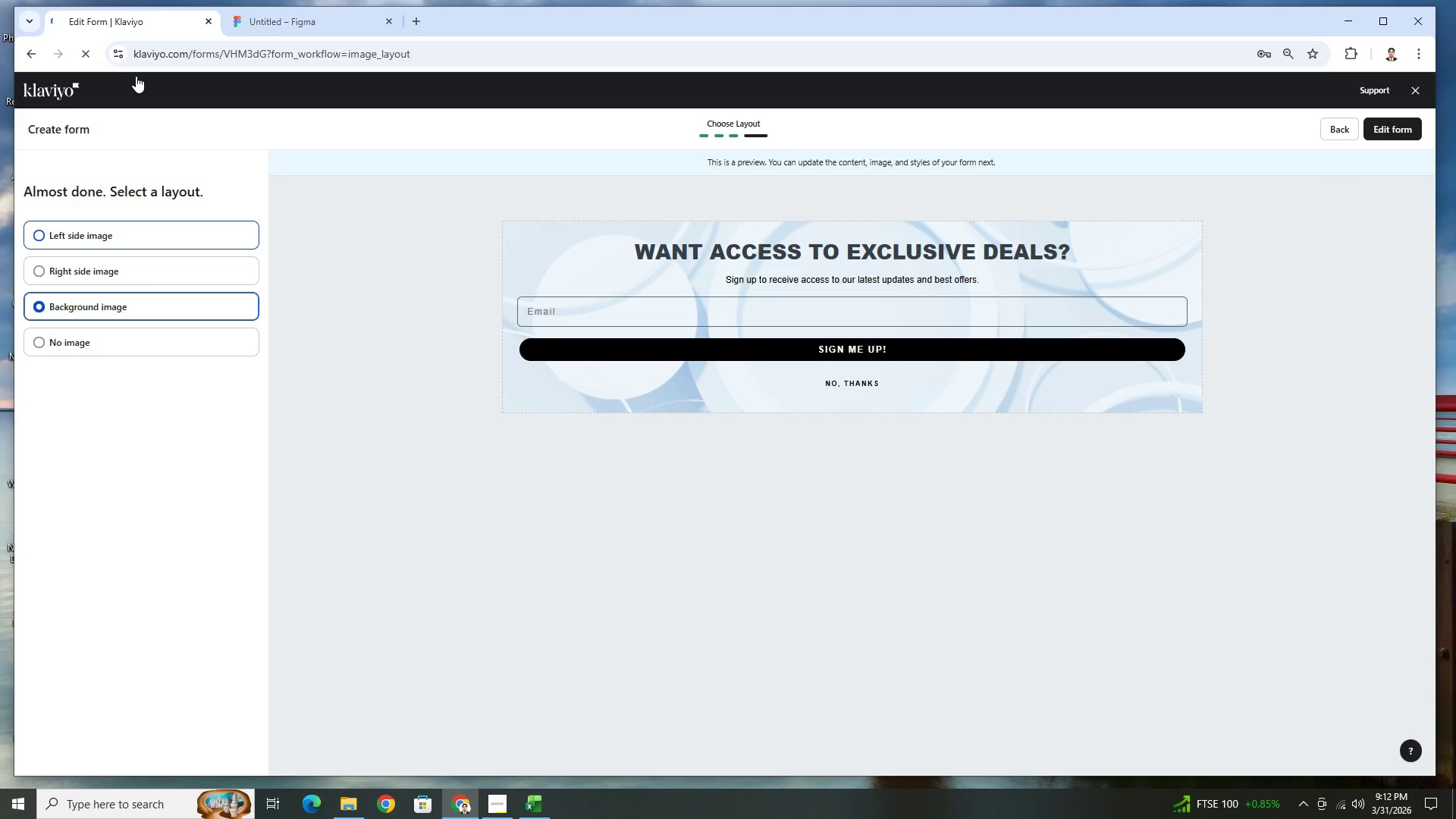 
left_click_drag(start_coordinate=[986, 29], to_coordinate=[999, 29])
 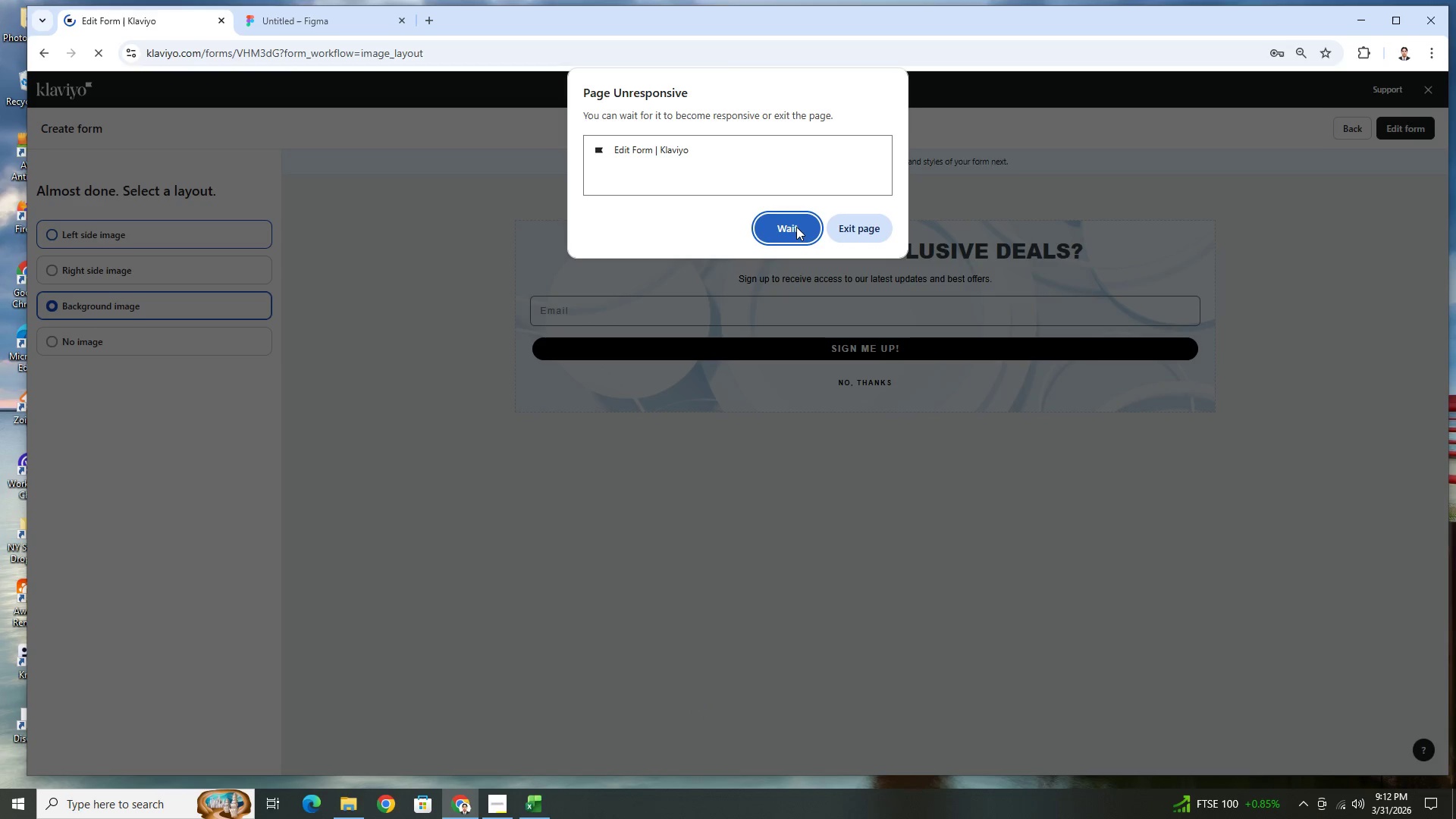 
wait(5.56)
 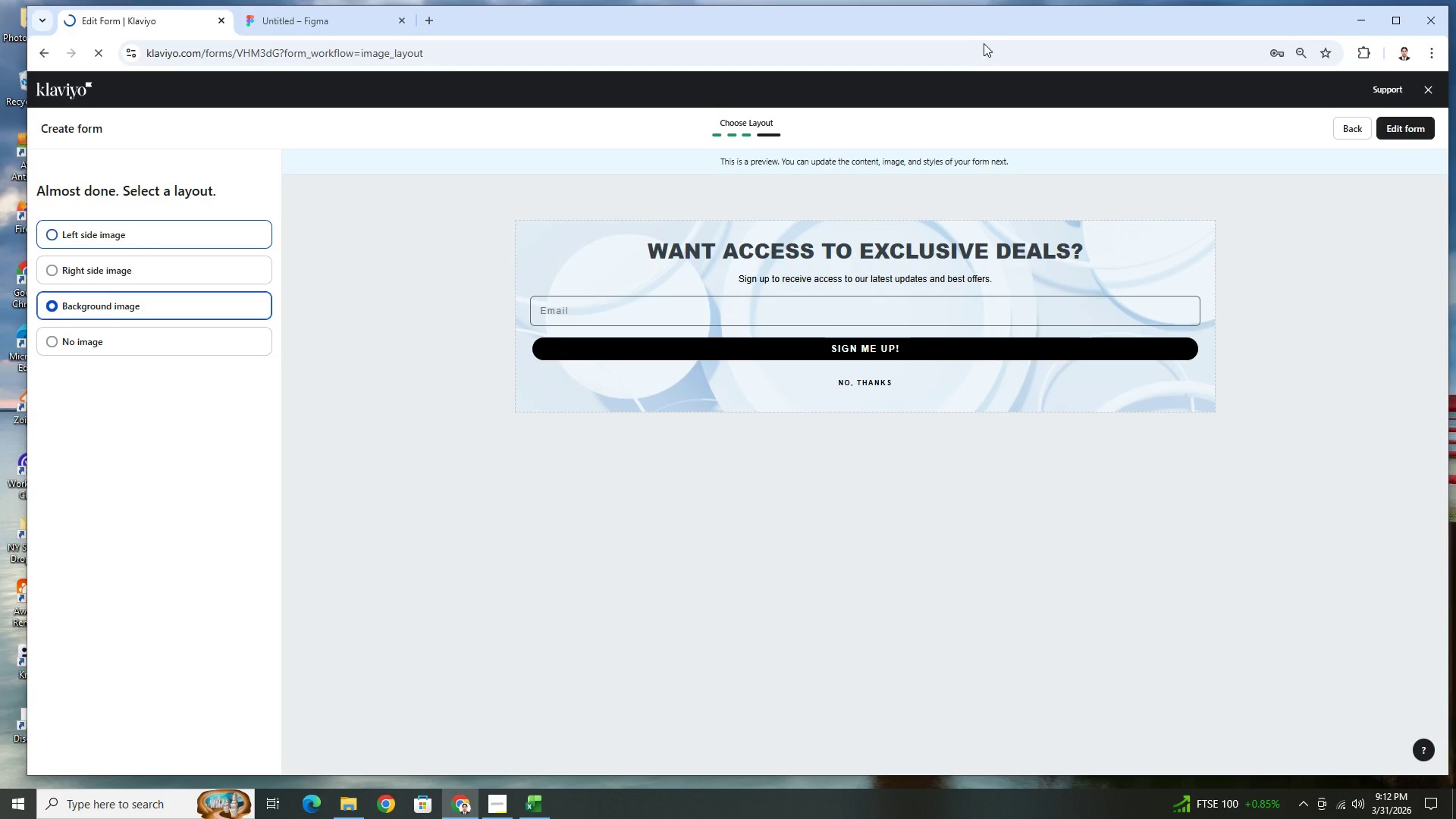 
left_click([796, 227])
 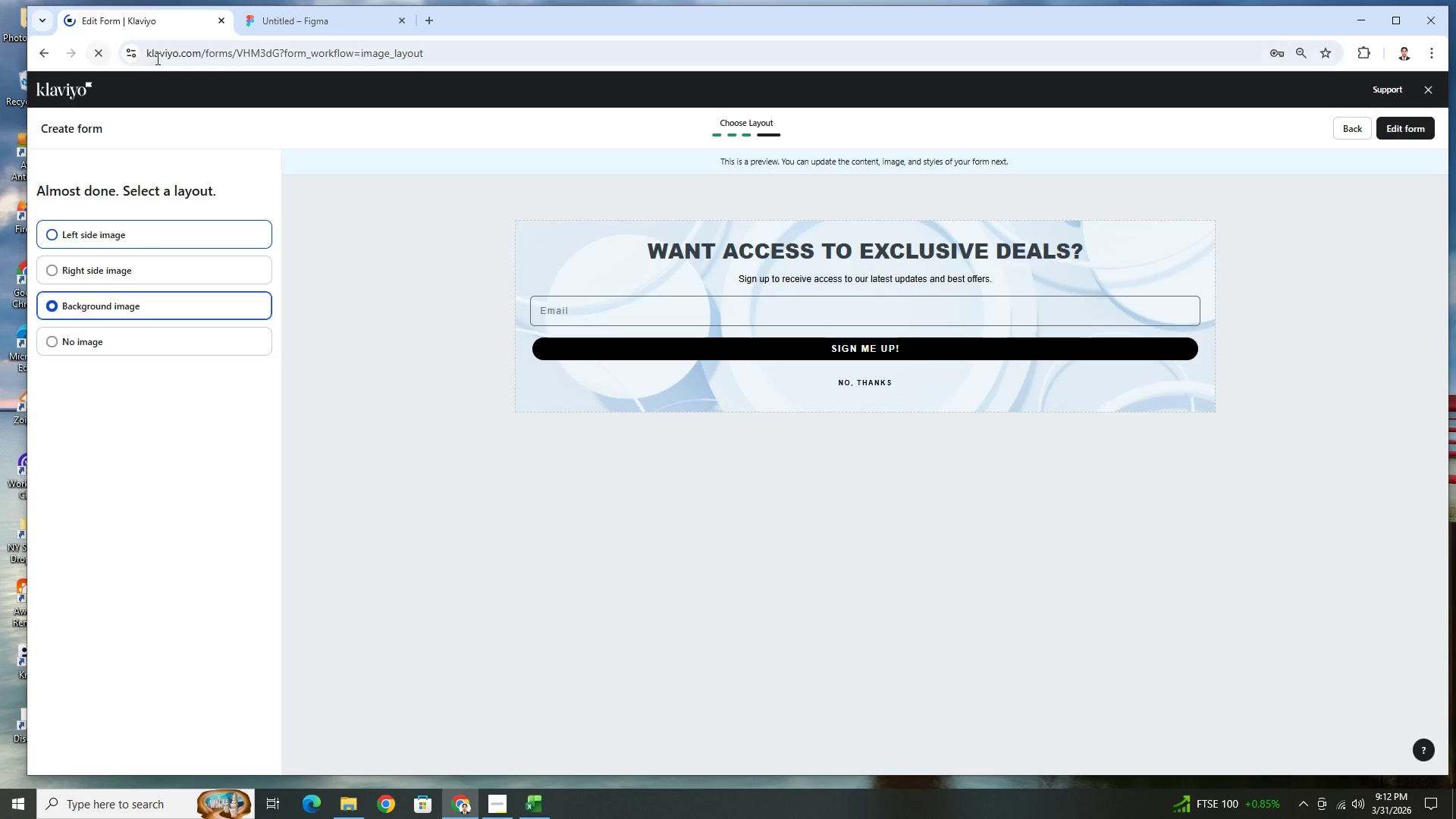 
wait(7.0)
 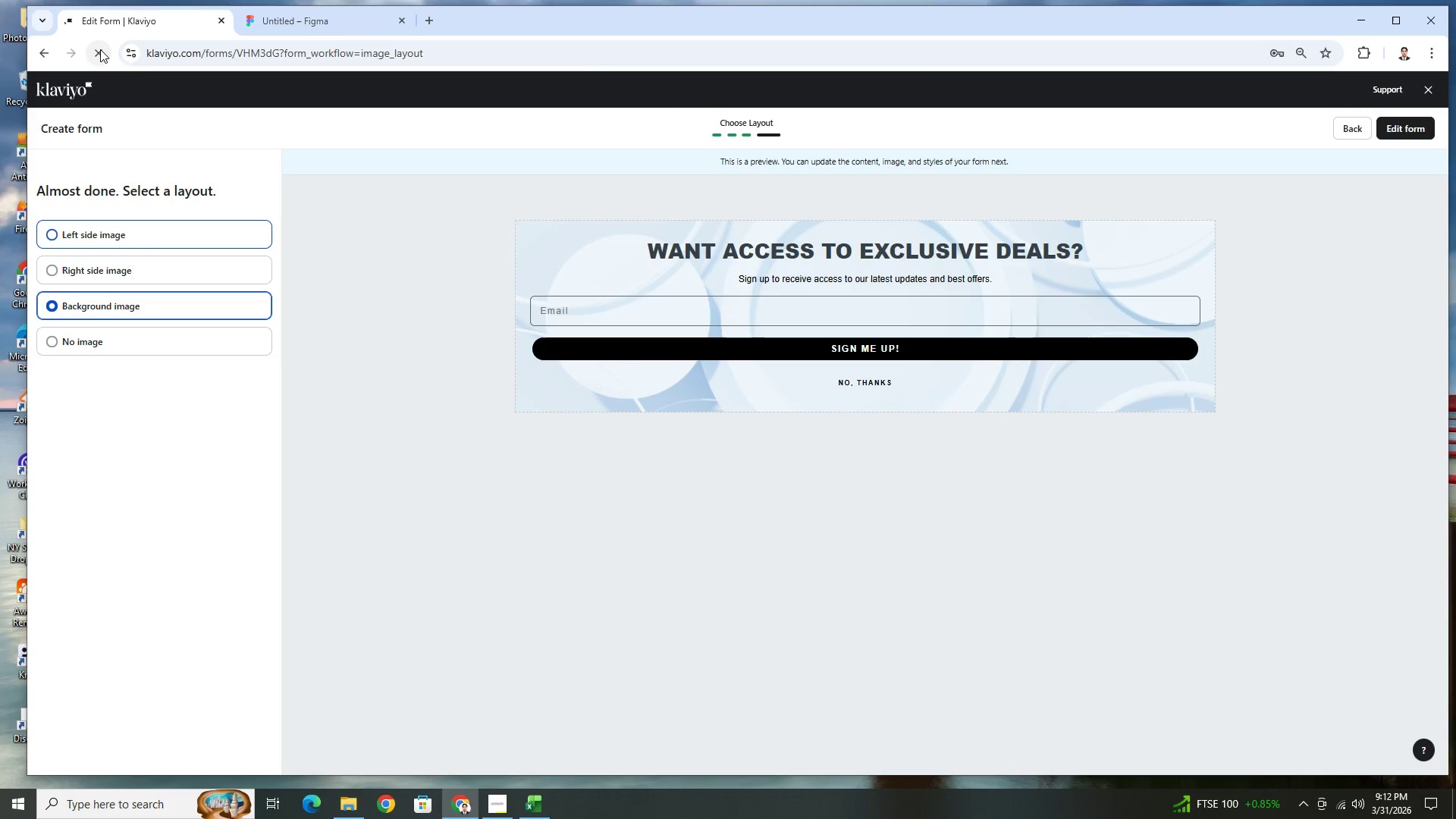 
left_click([1359, 128])
 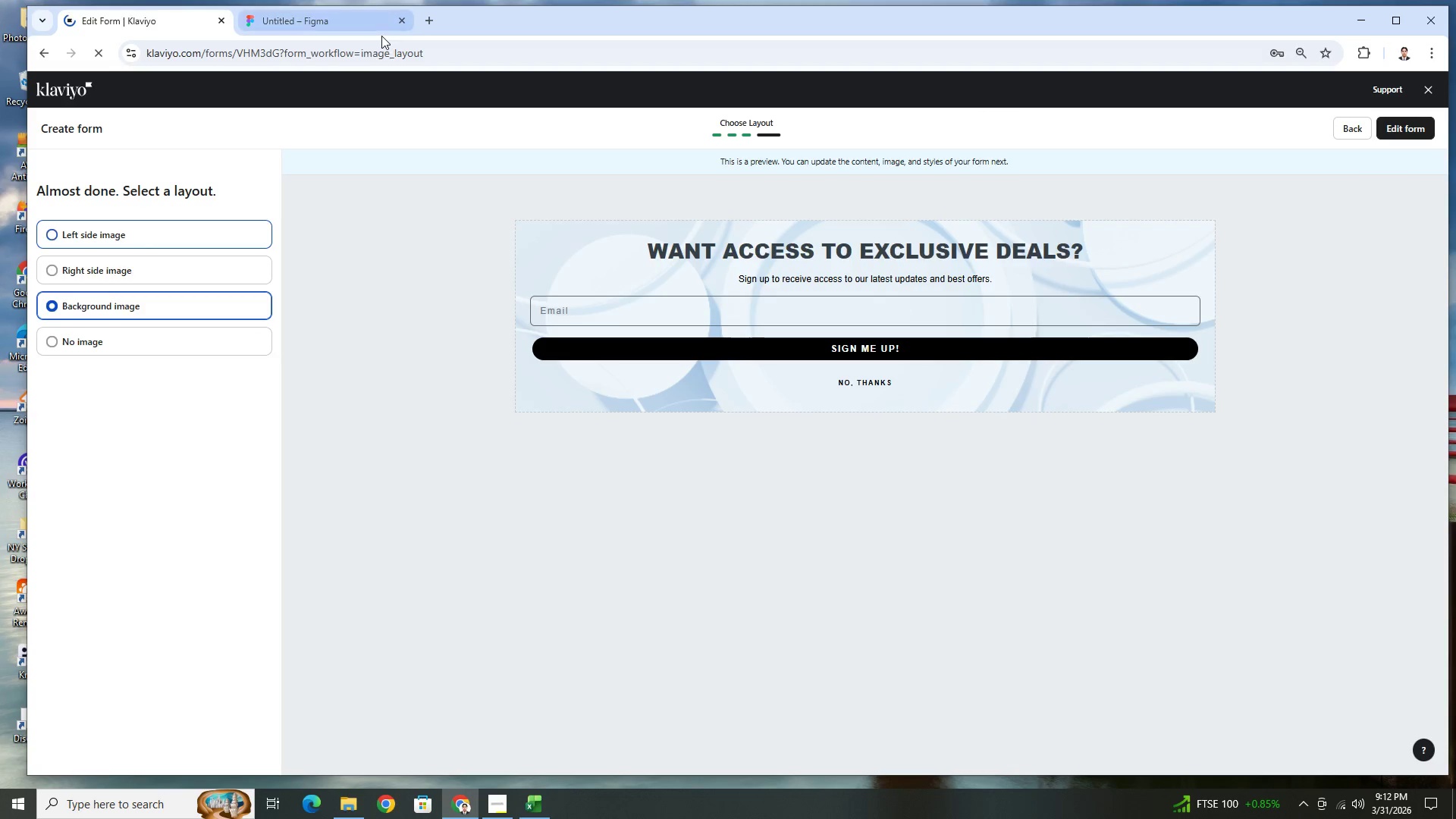 
left_click([381, 50])
 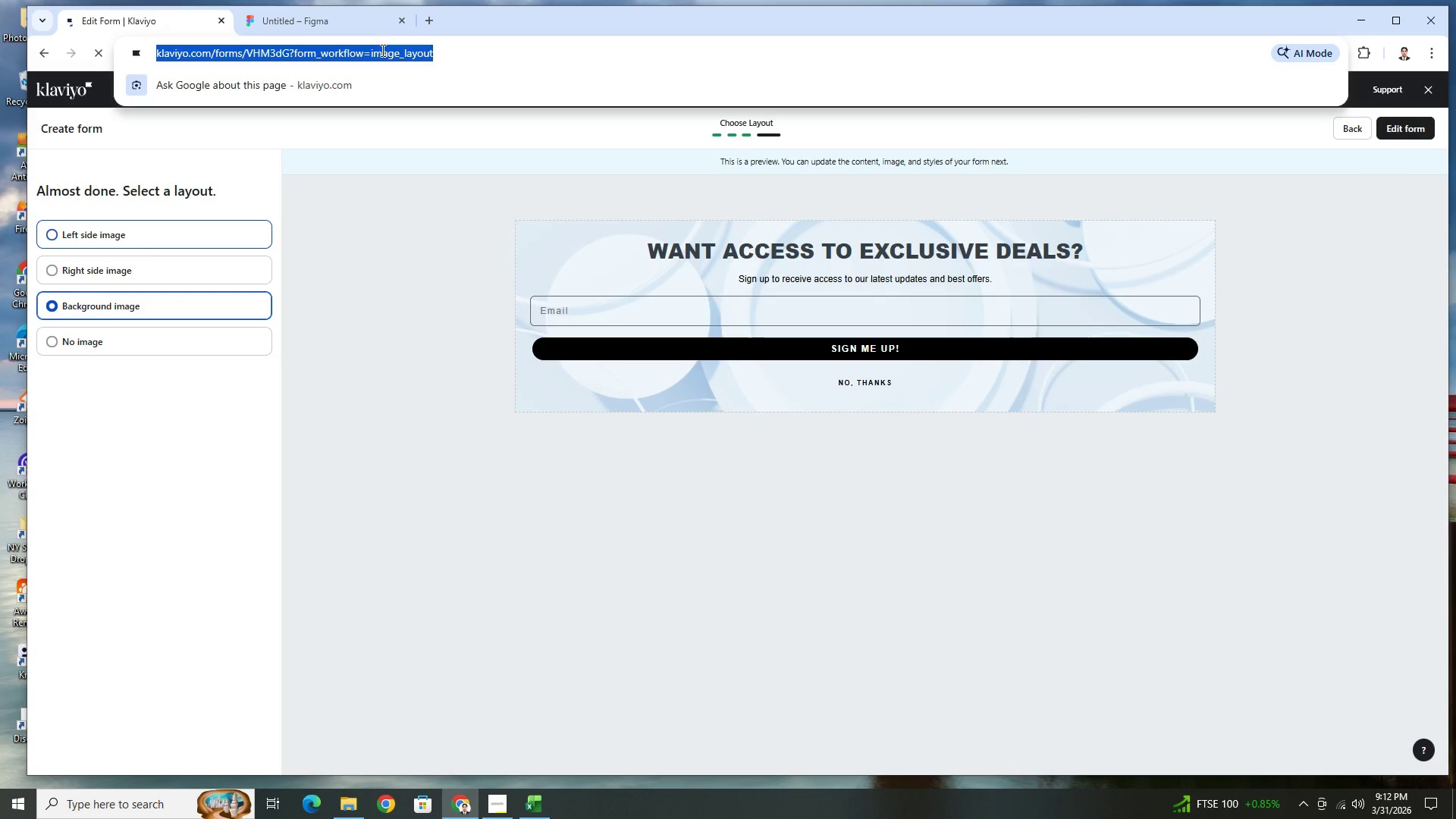 
key(NumpadEnter)
 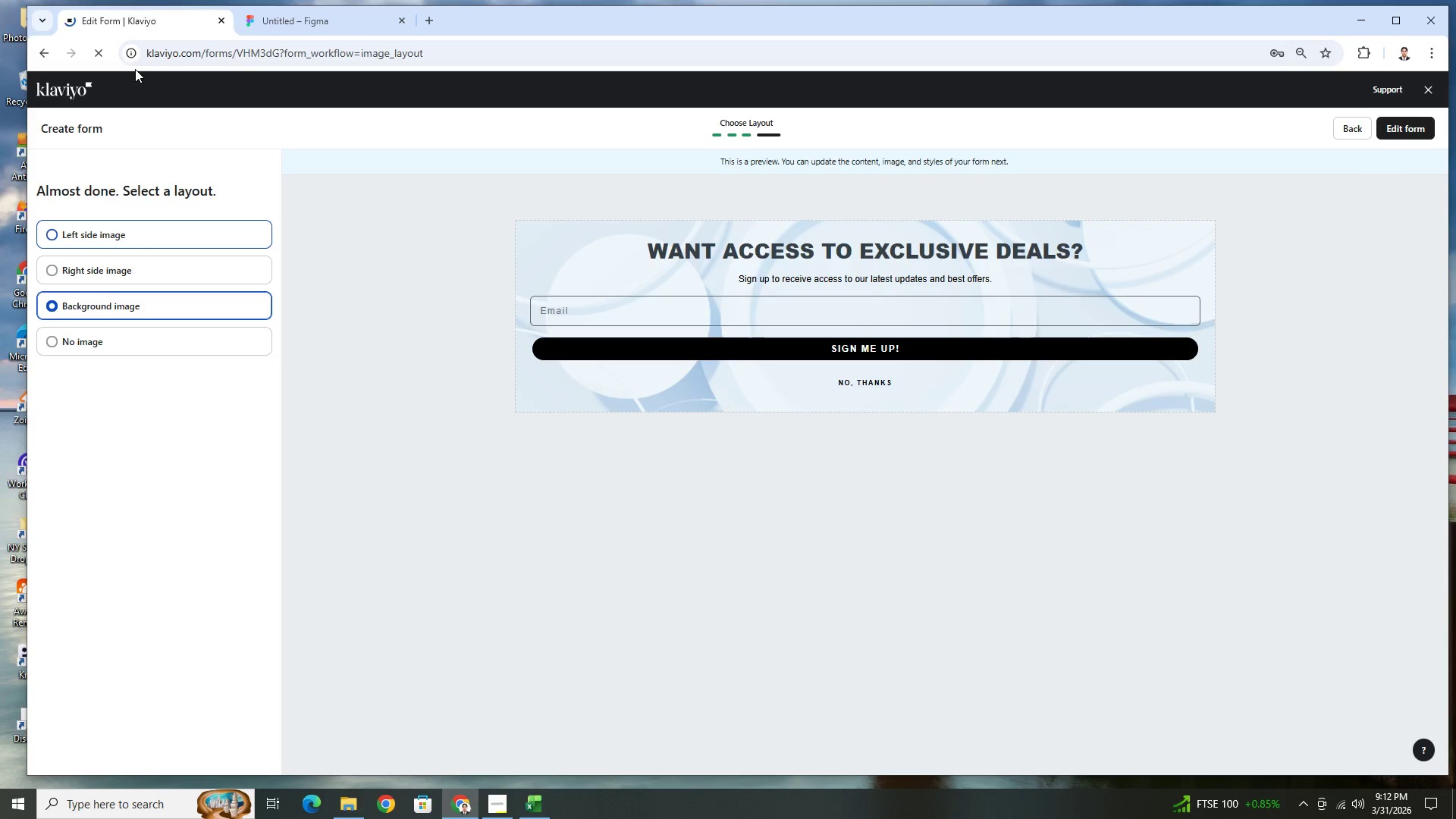 
wait(7.58)
 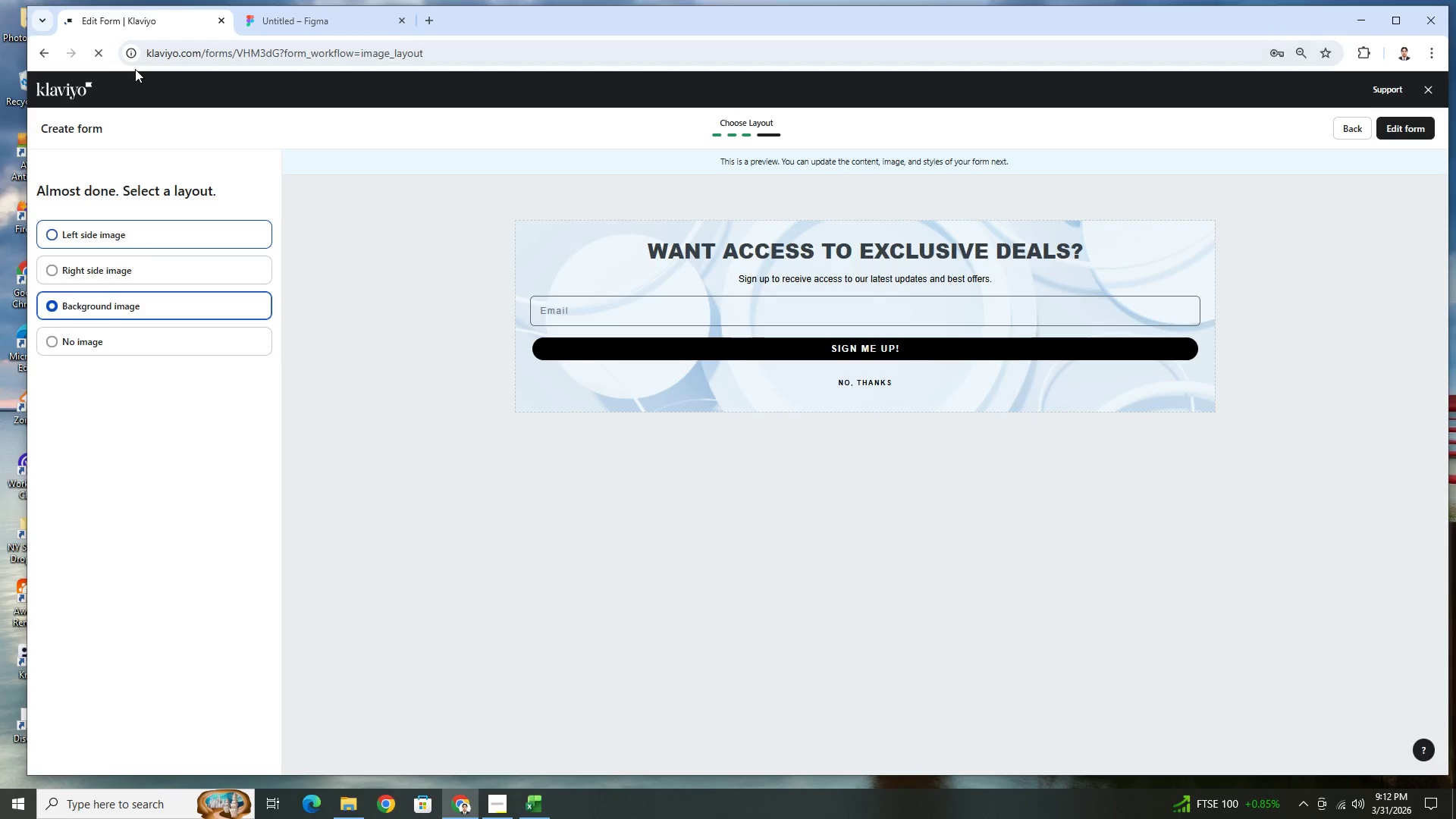 
left_click([97, 58])
 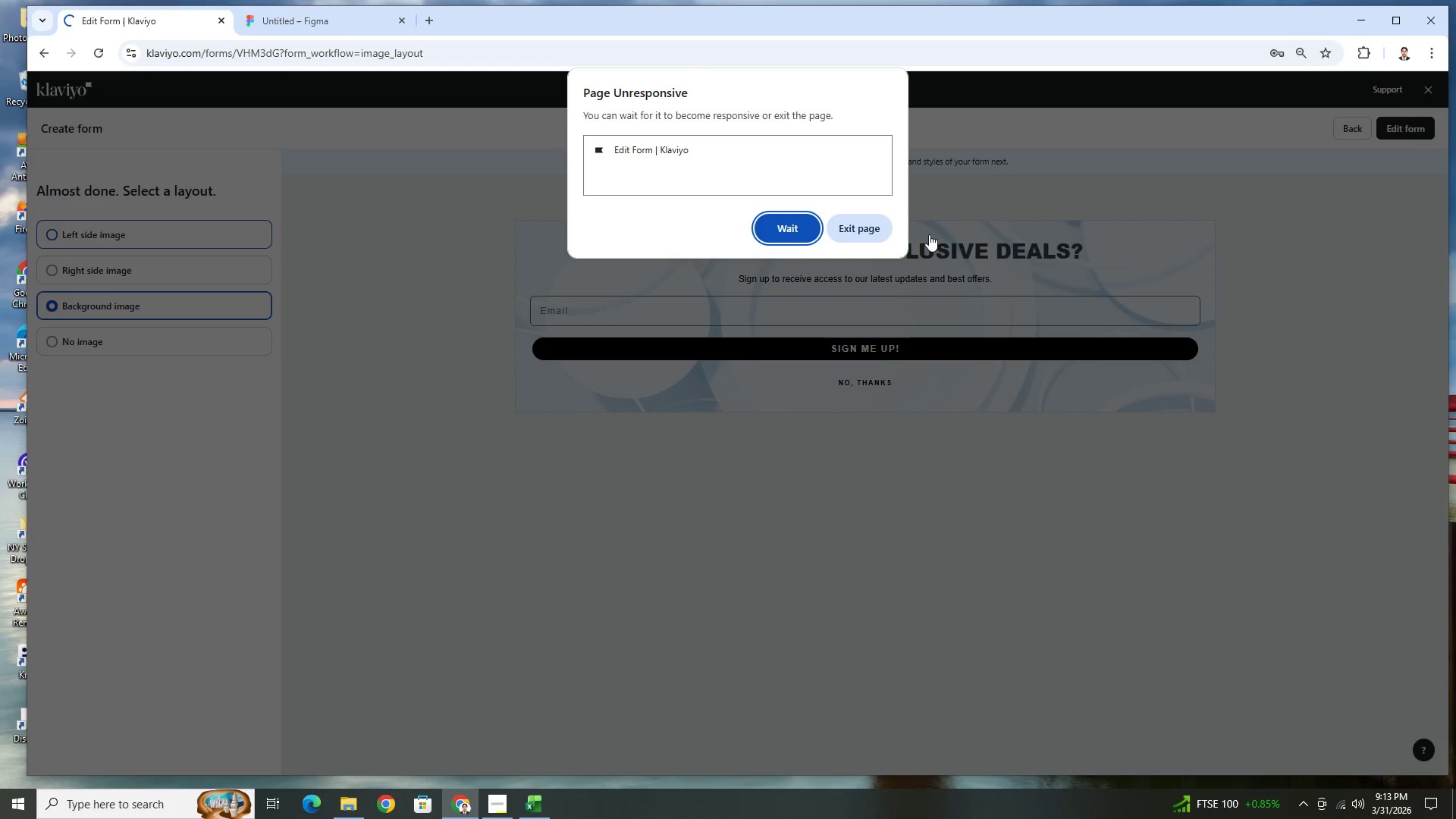 
left_click([862, 234])
 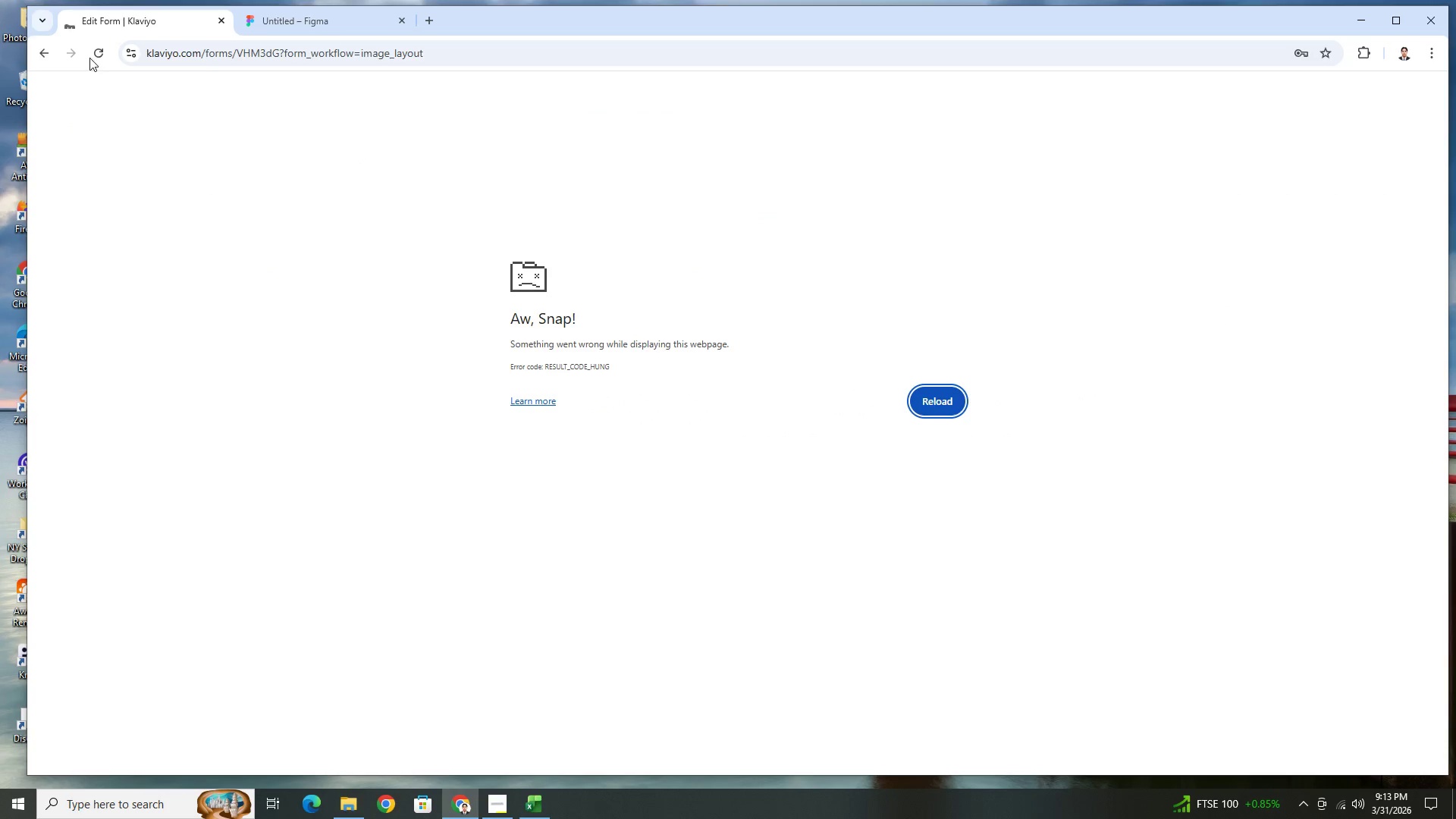 
left_click([97, 52])
 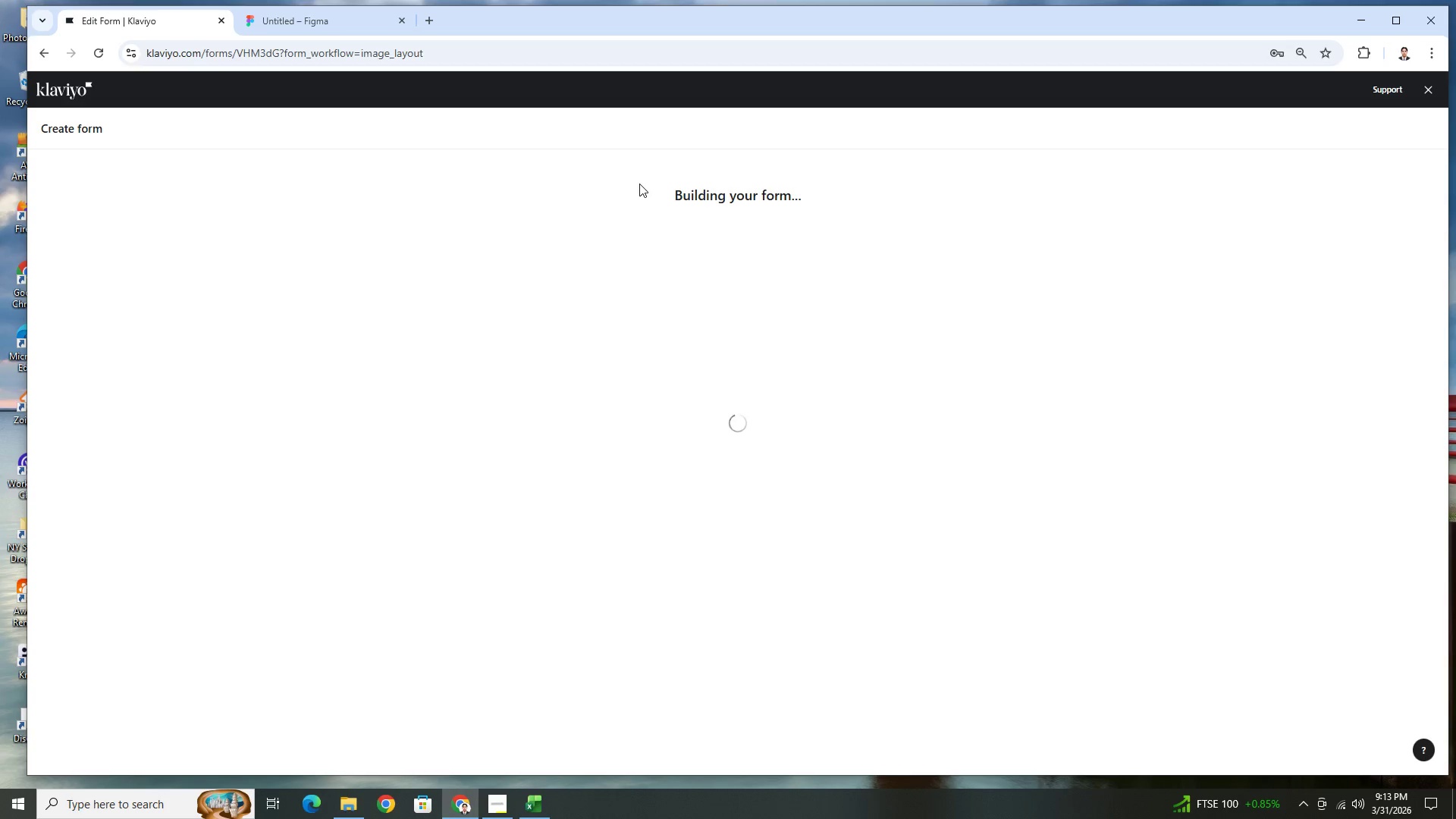 
wait(12.98)
 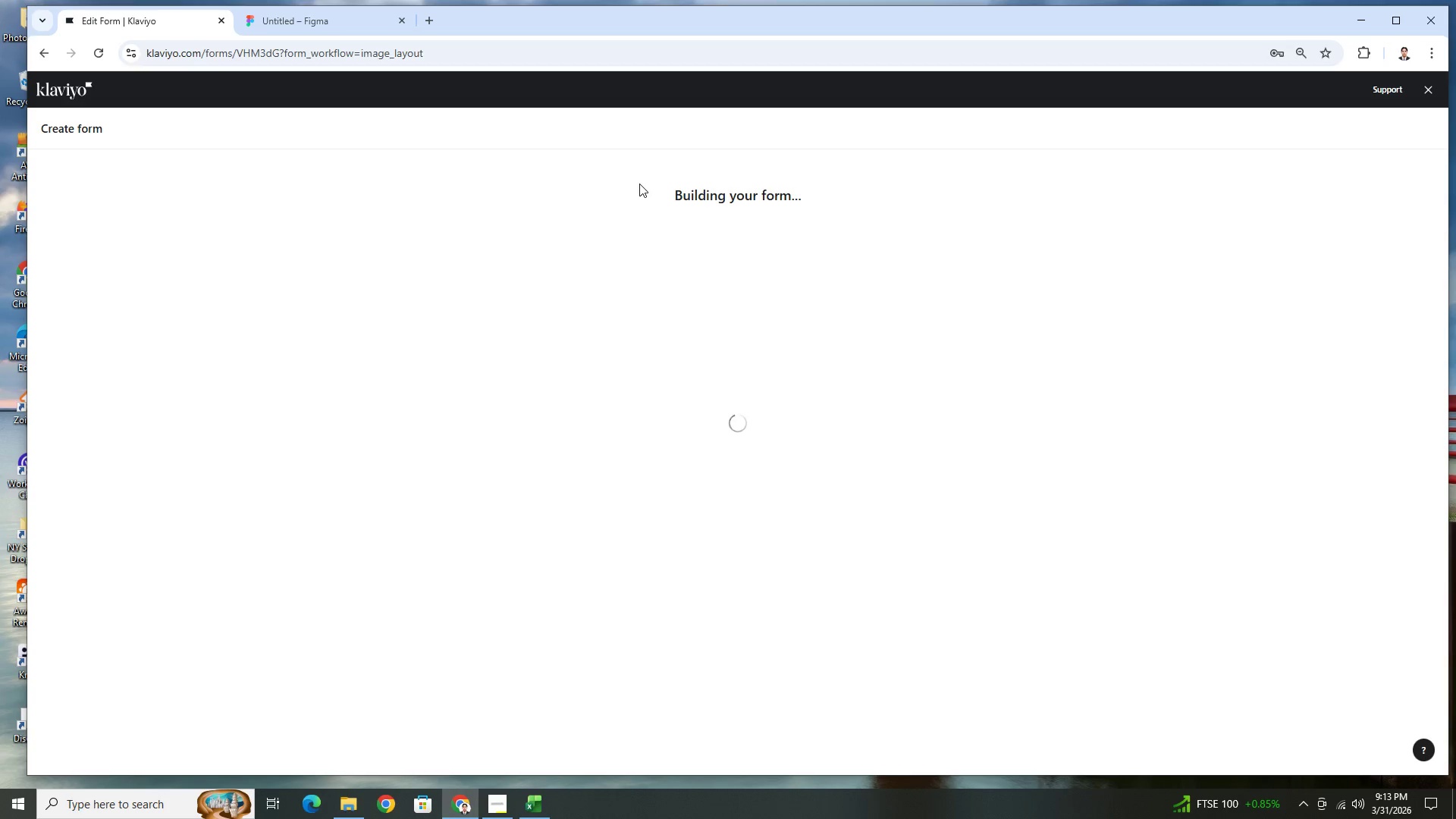 
left_click([82, 267])
 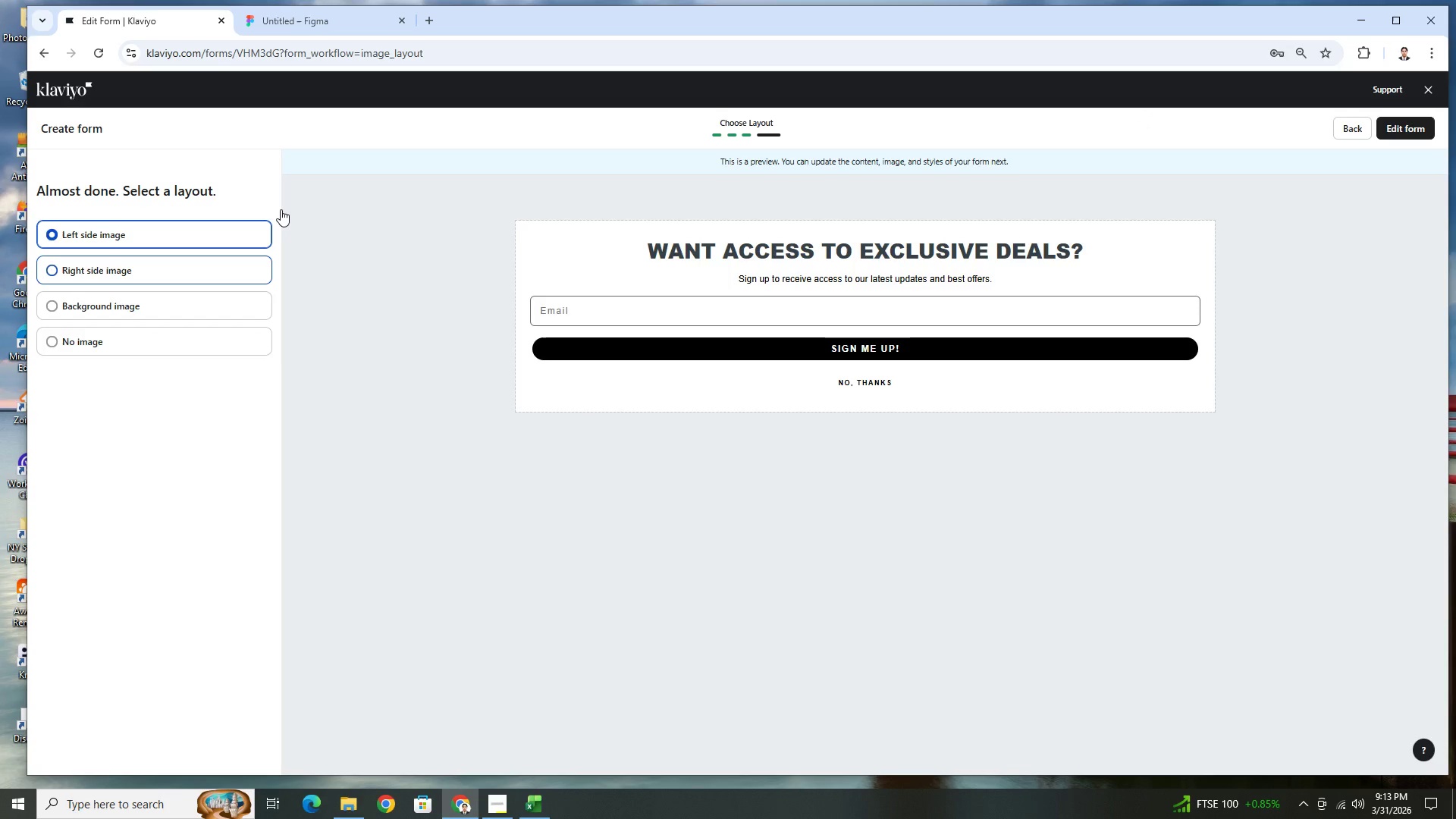 
wait(12.06)
 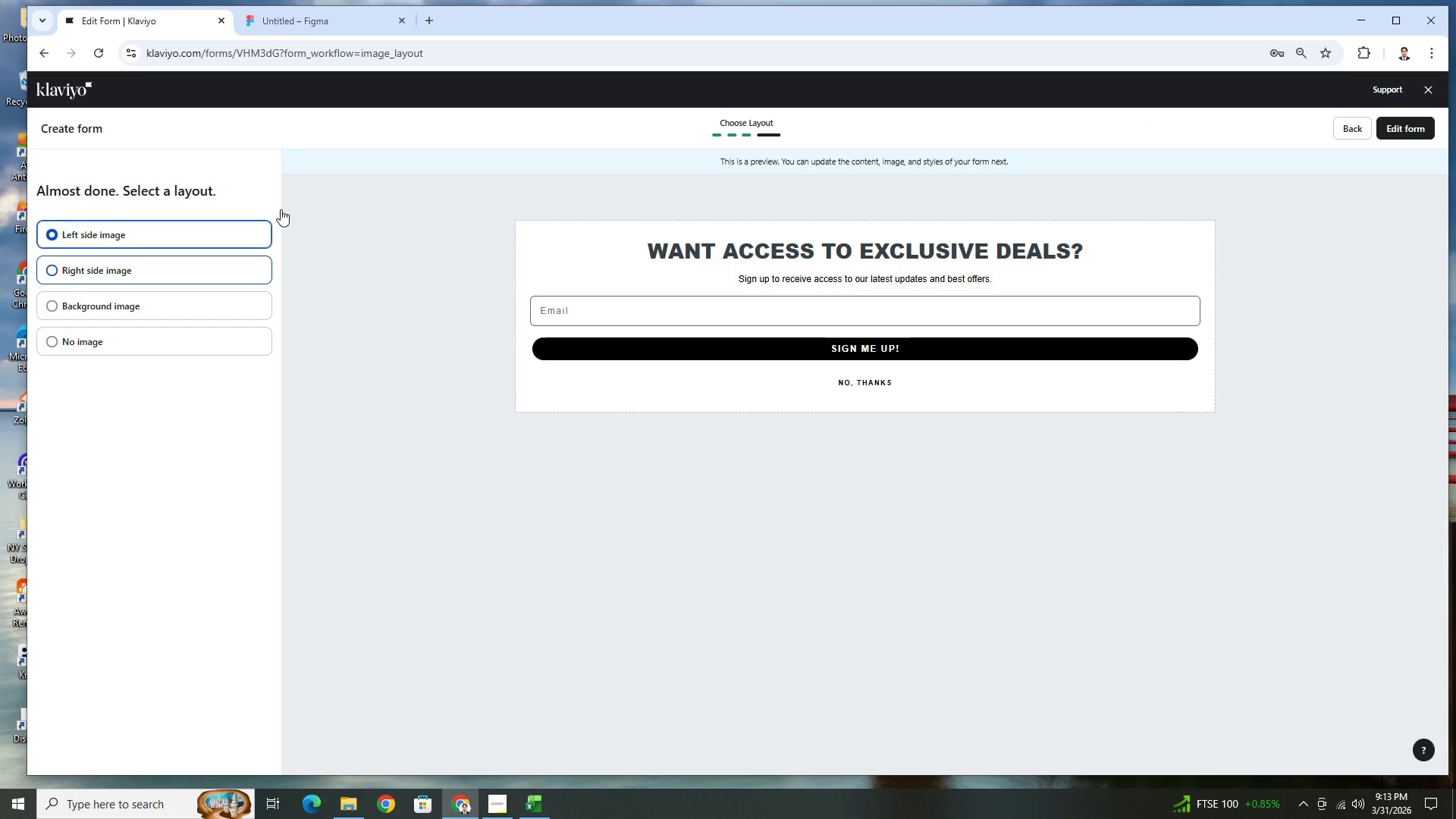 
left_click_drag(start_coordinate=[1216, 21], to_coordinate=[1212, 22])
 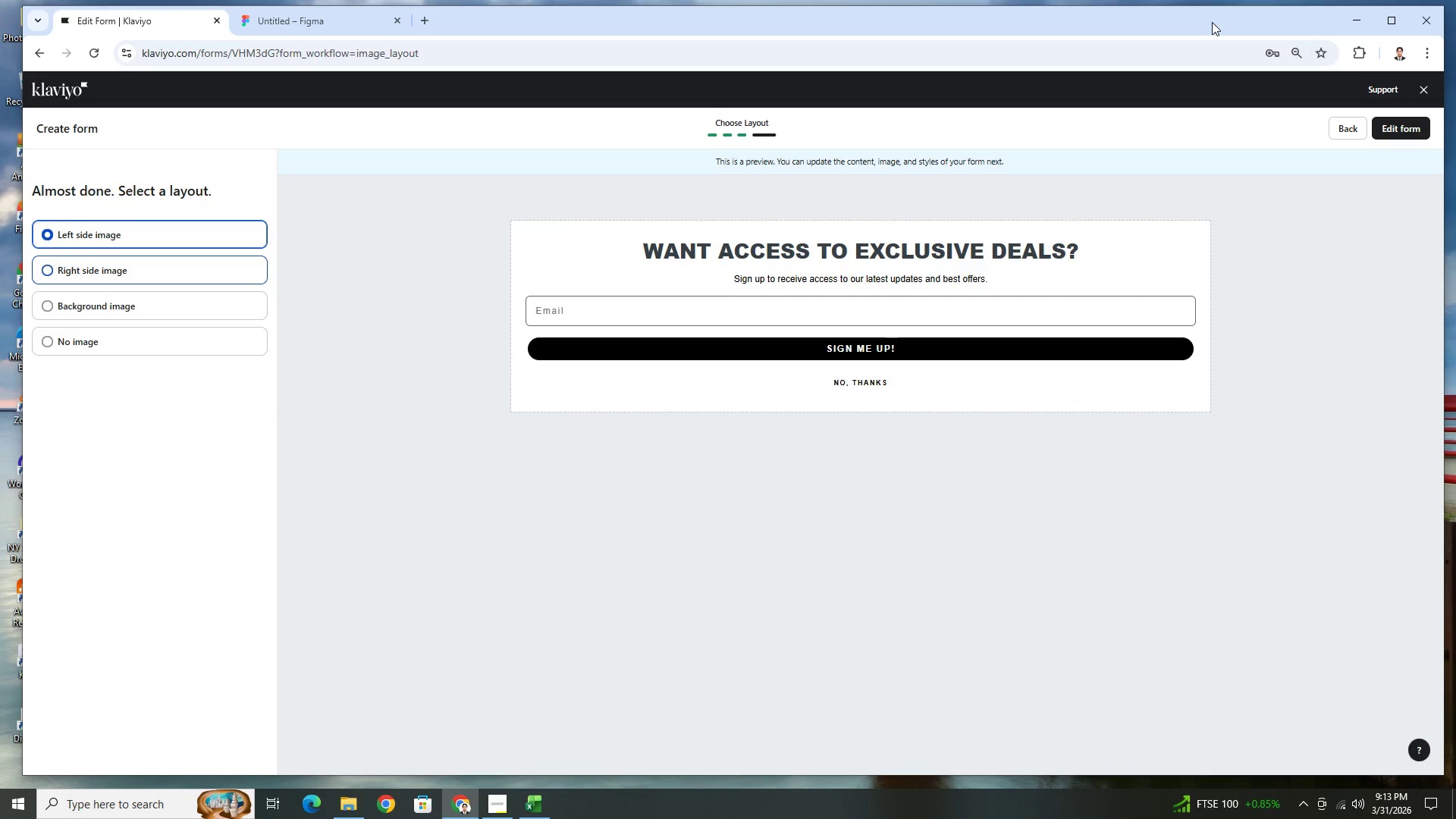 
left_click_drag(start_coordinate=[1212, 22], to_coordinate=[1207, 22])
 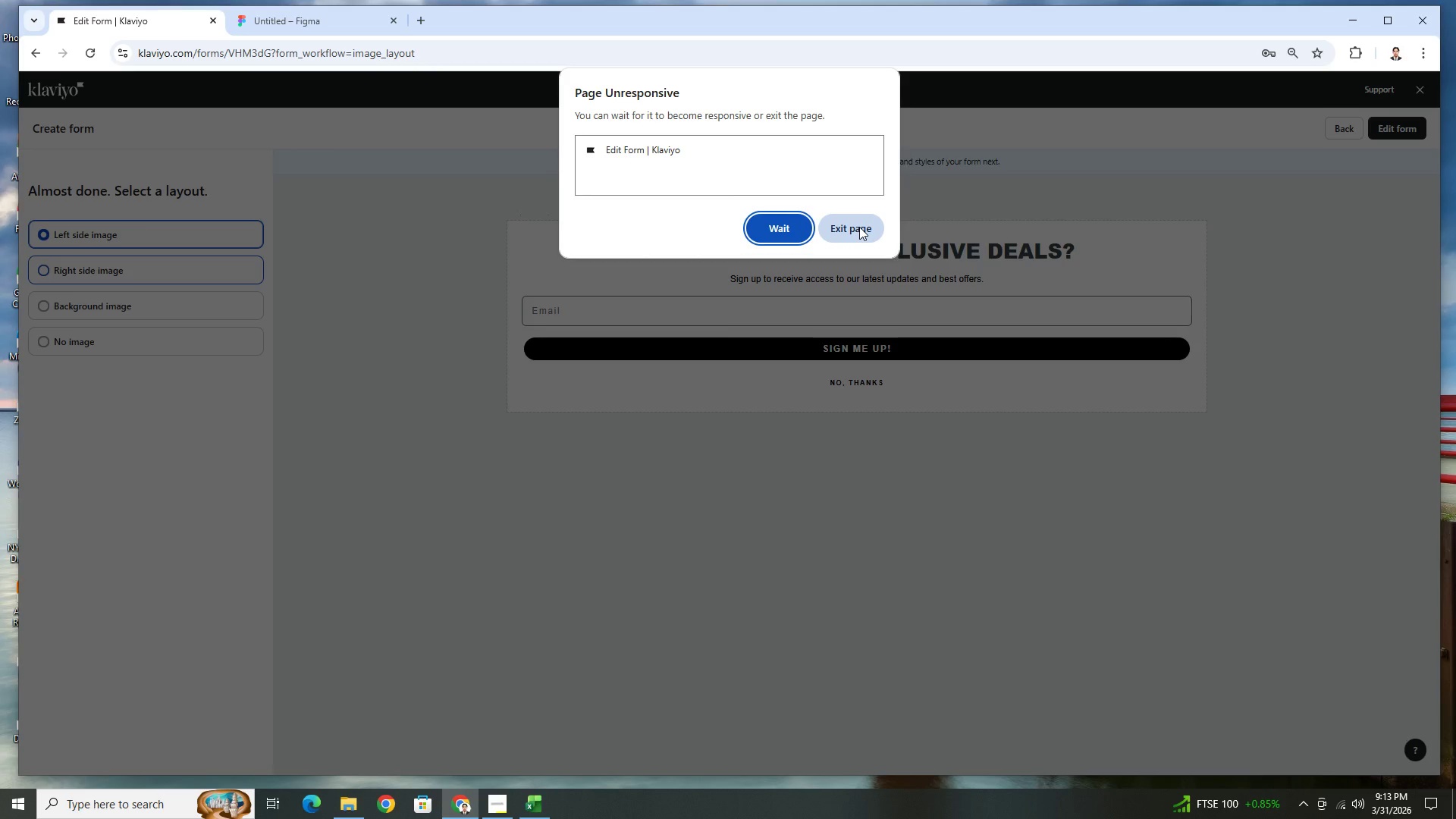 
wait(5.61)
 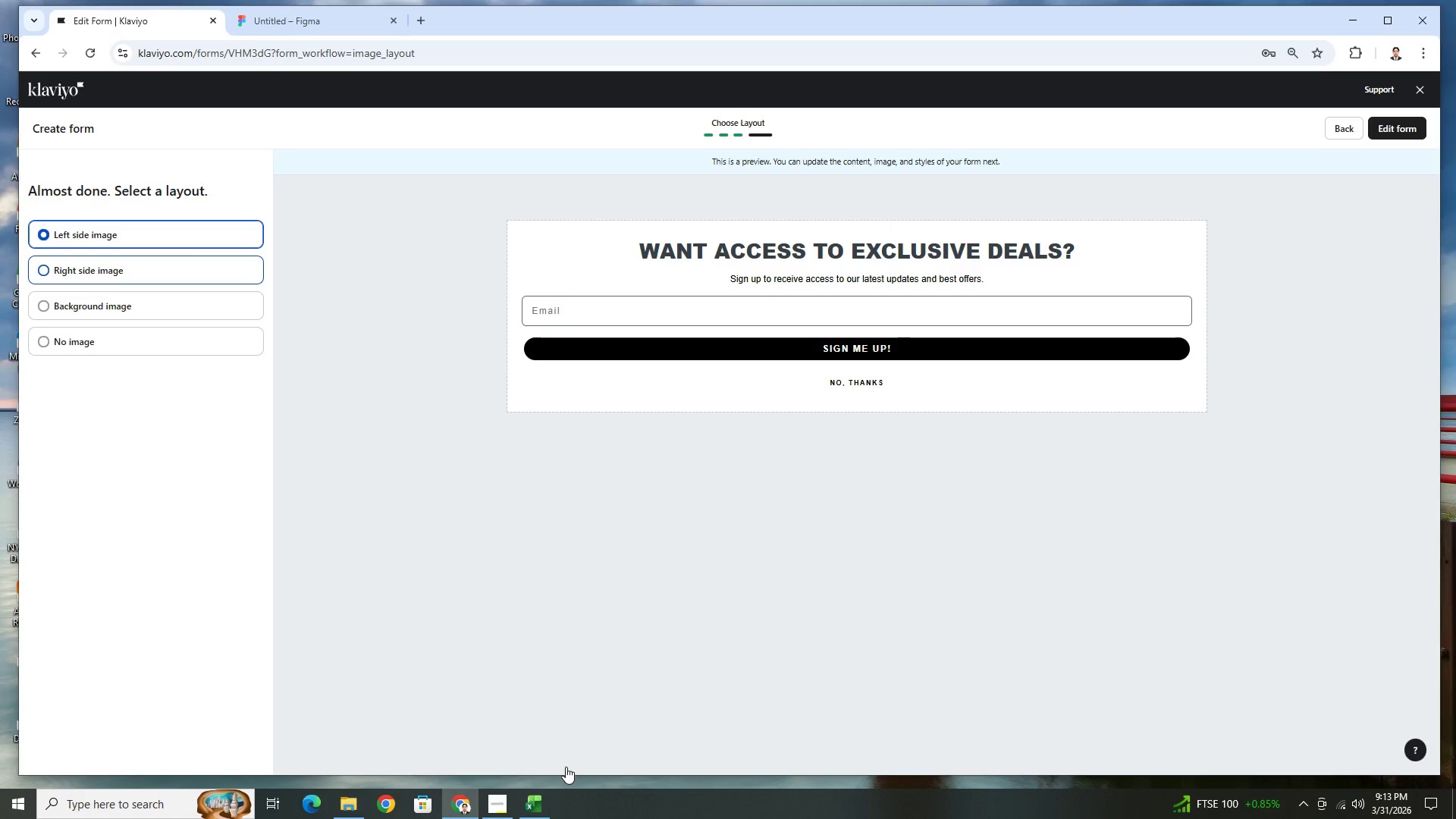 
left_click([860, 229])
 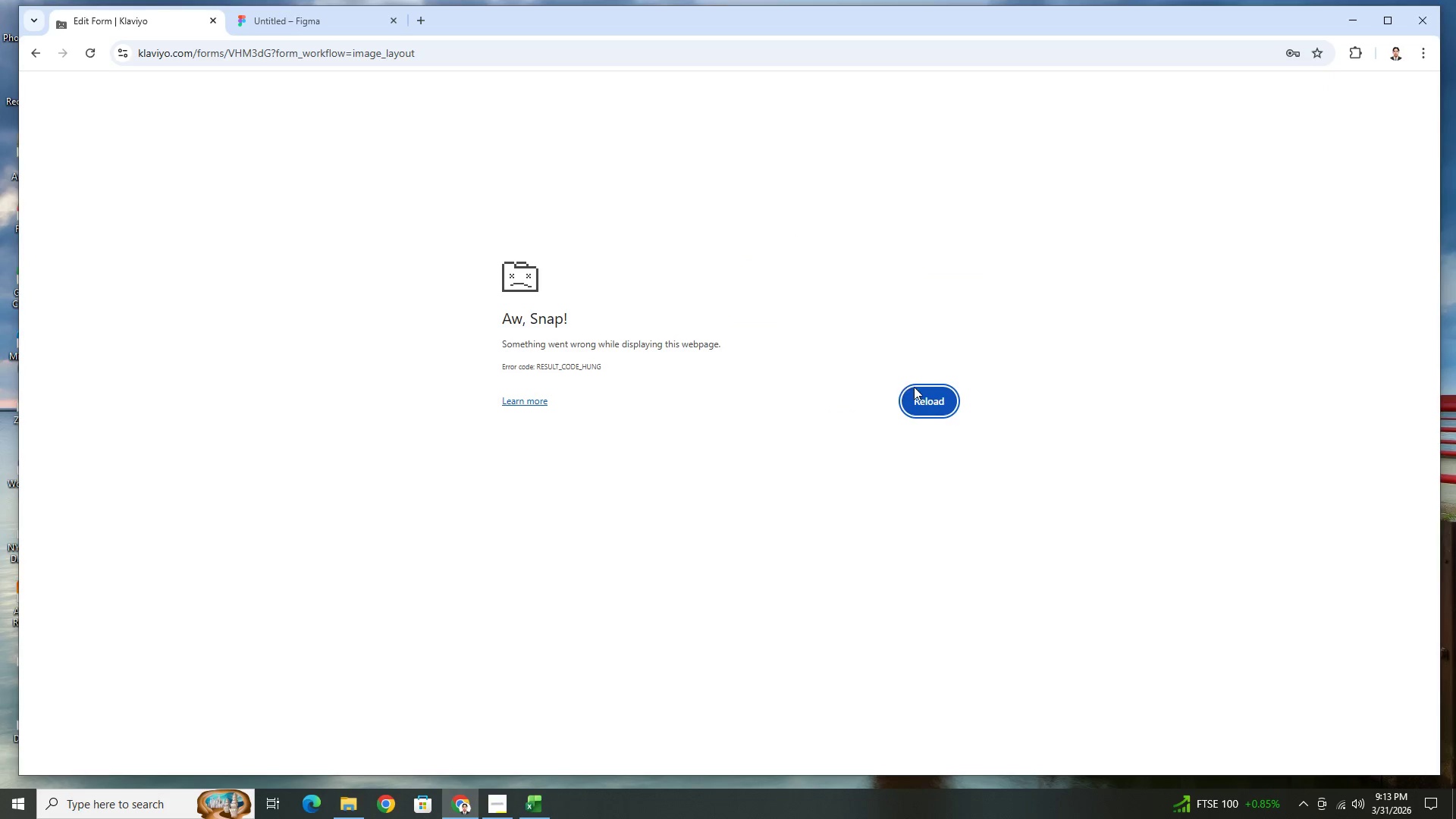 
left_click([922, 396])
 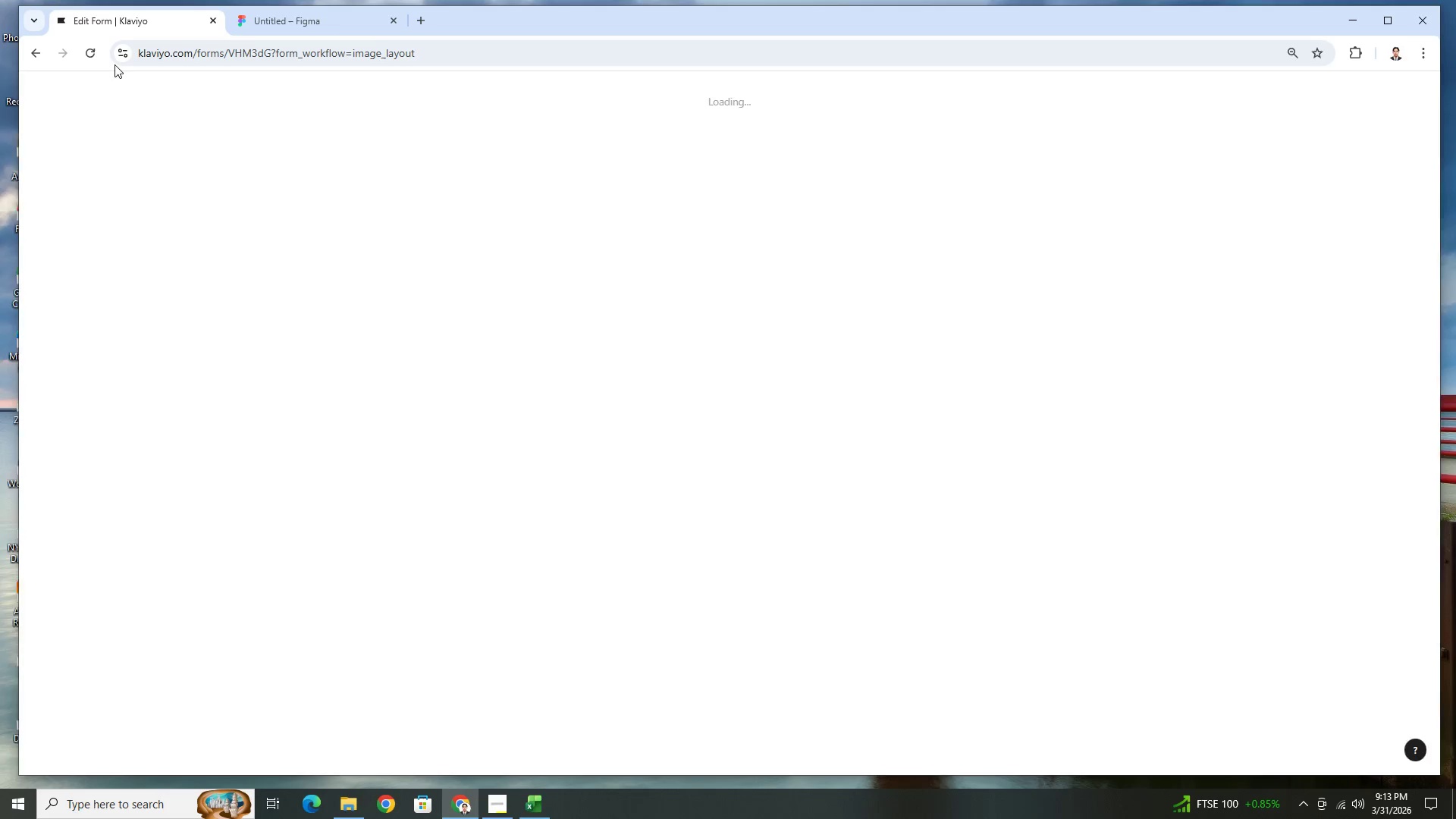 
wait(10.16)
 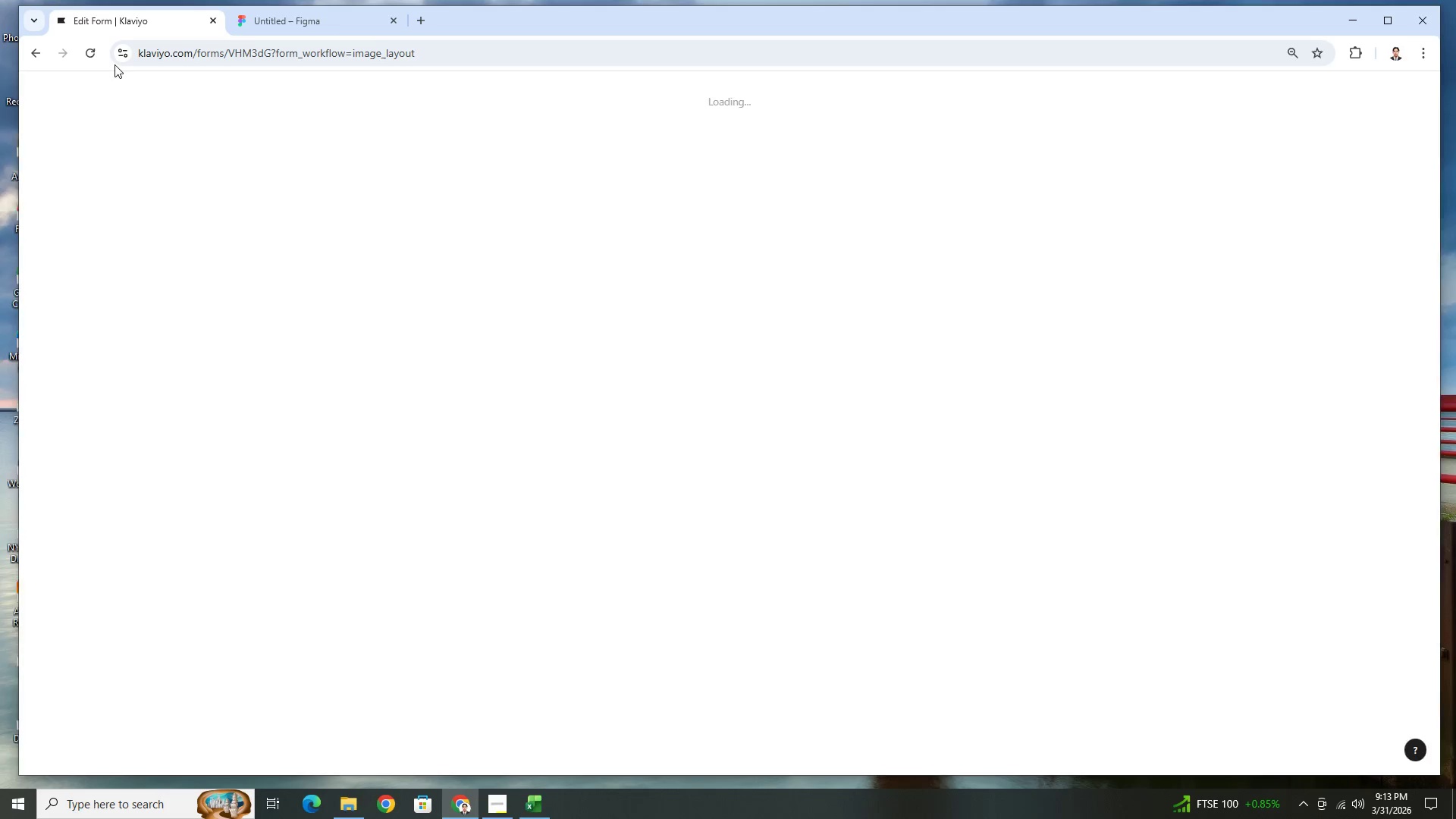 
left_click([1342, 128])
 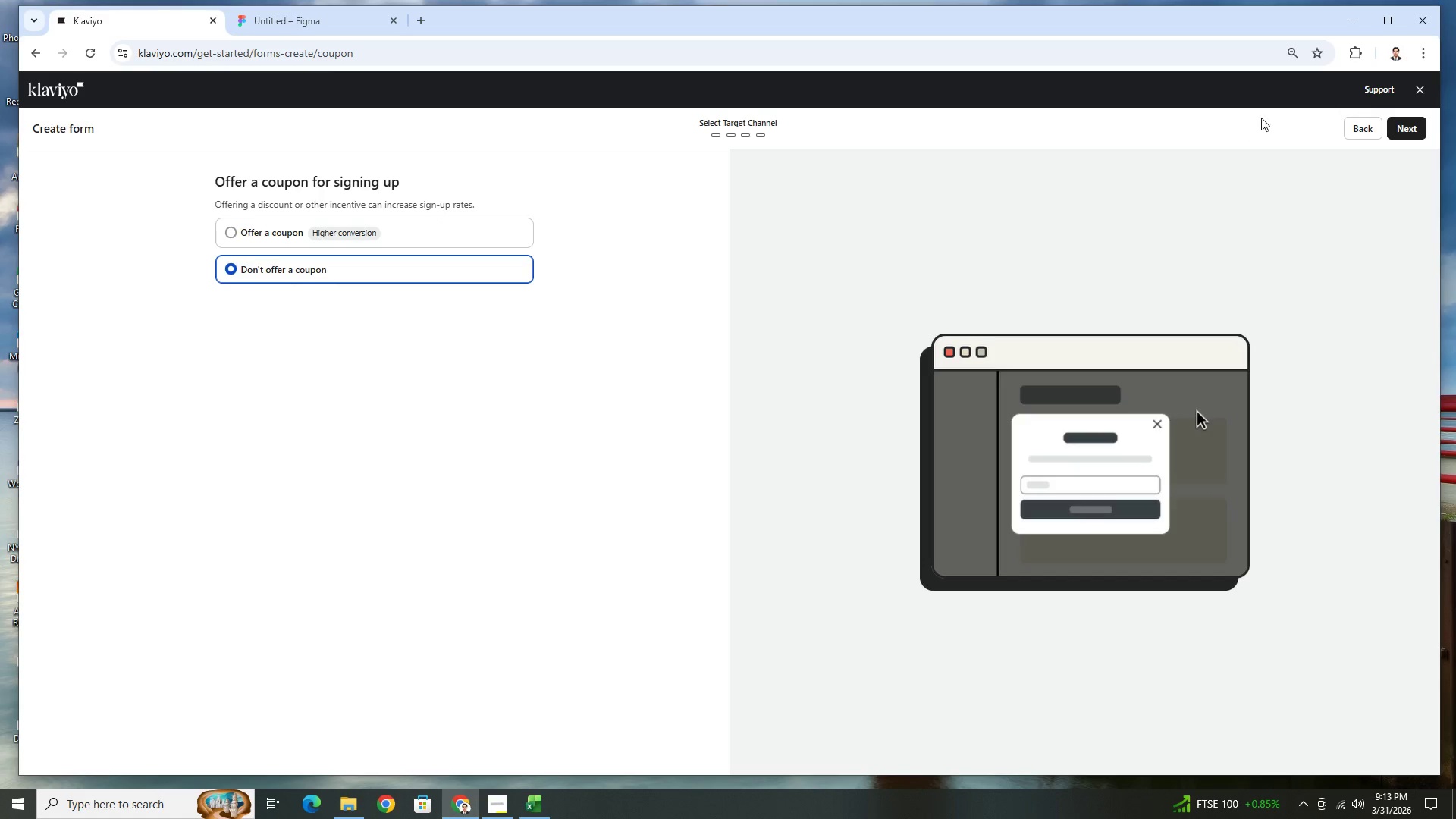 
wait(7.59)
 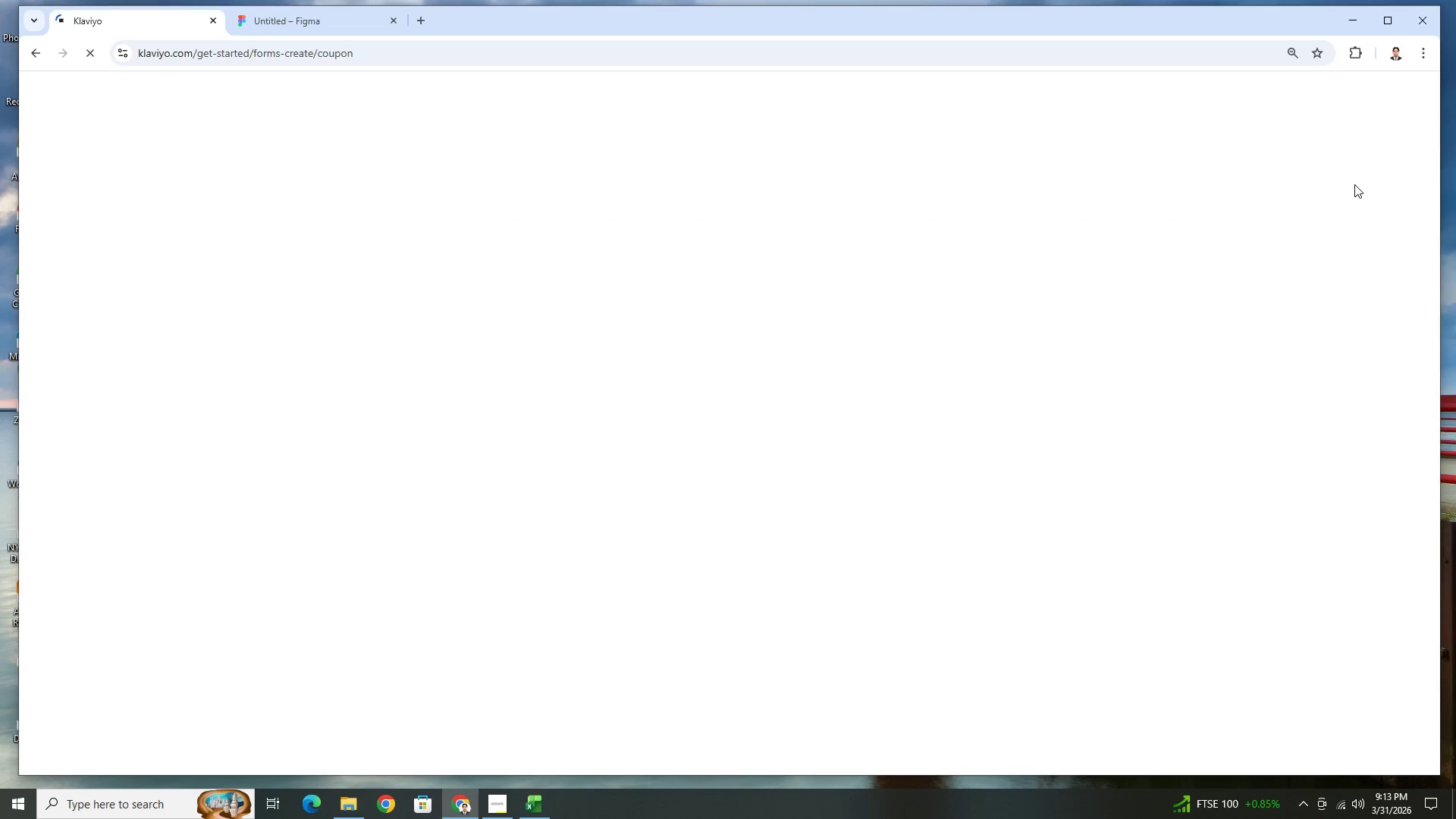 
left_click([1417, 129])
 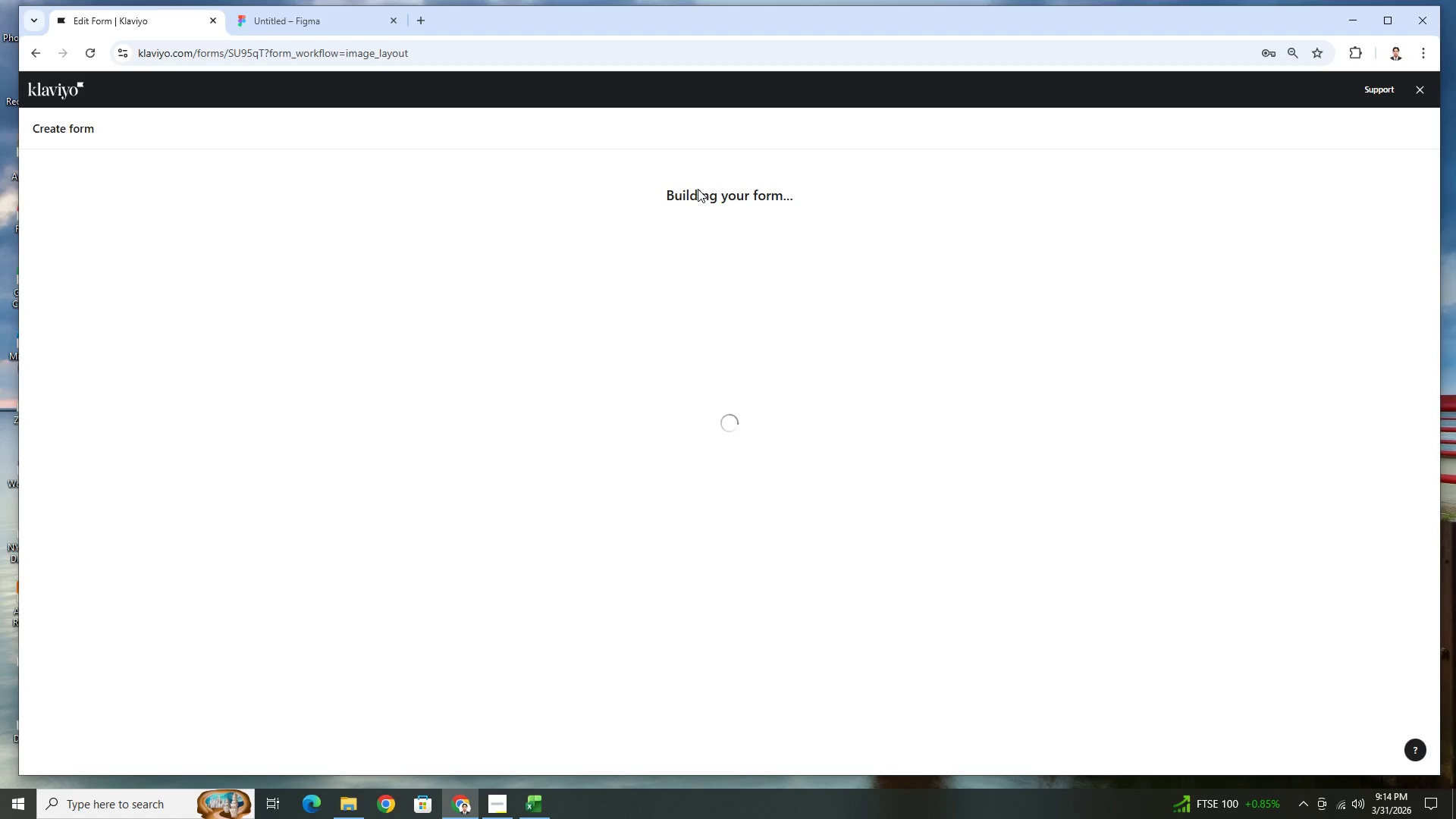 
wait(15.64)
 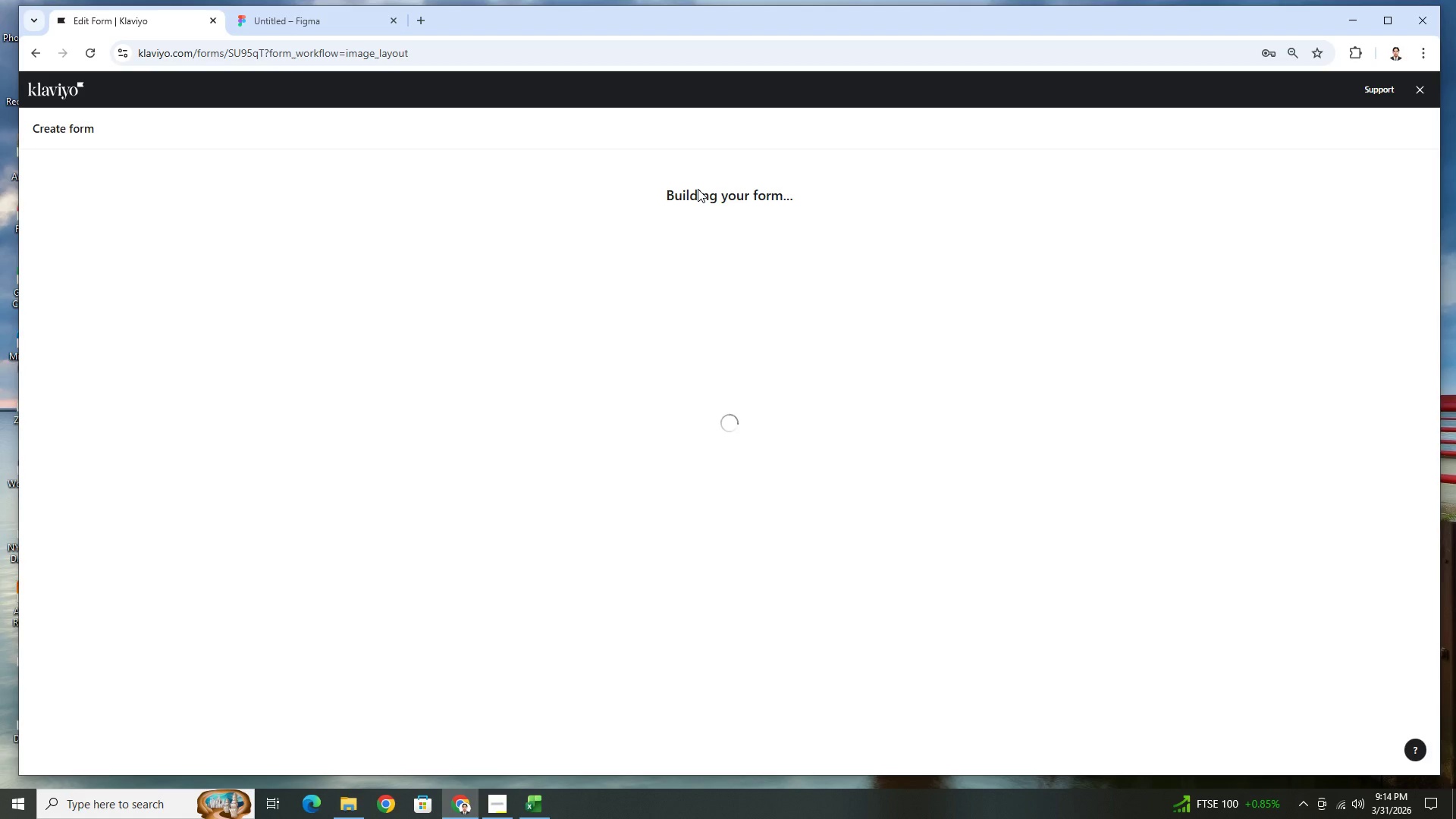 
left_click([1390, 132])
 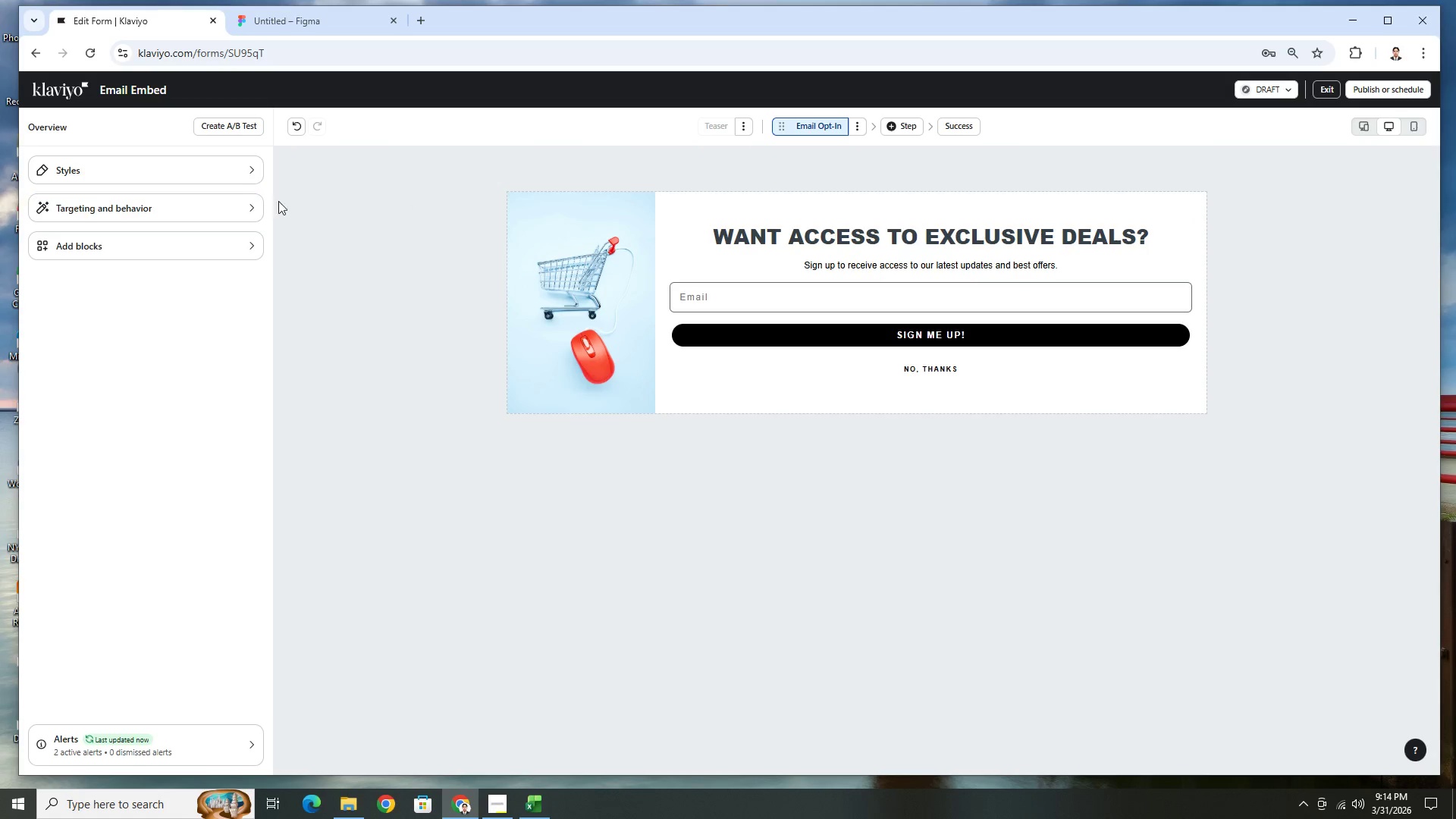 
wait(14.09)
 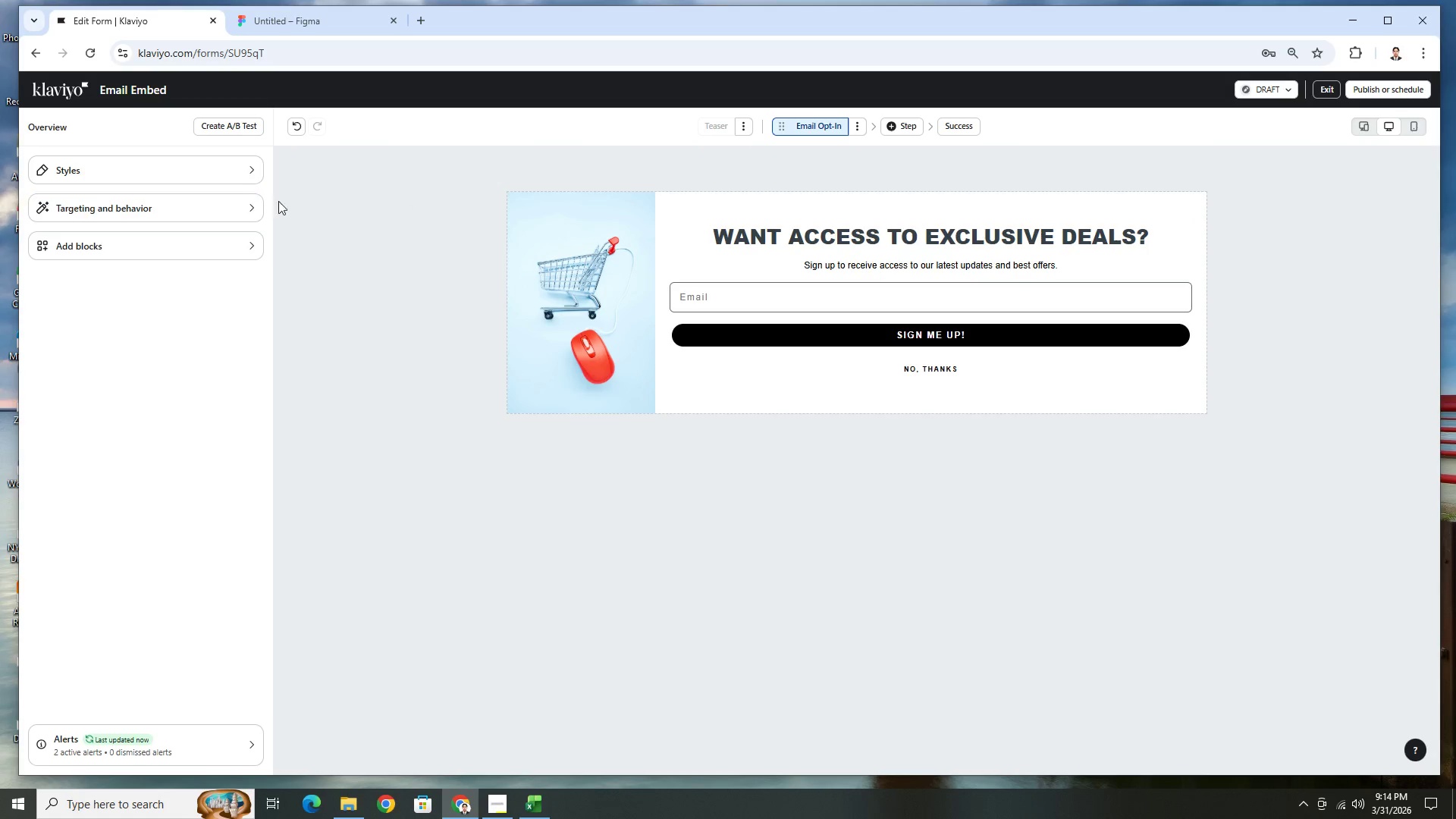 
left_click([243, 178])
 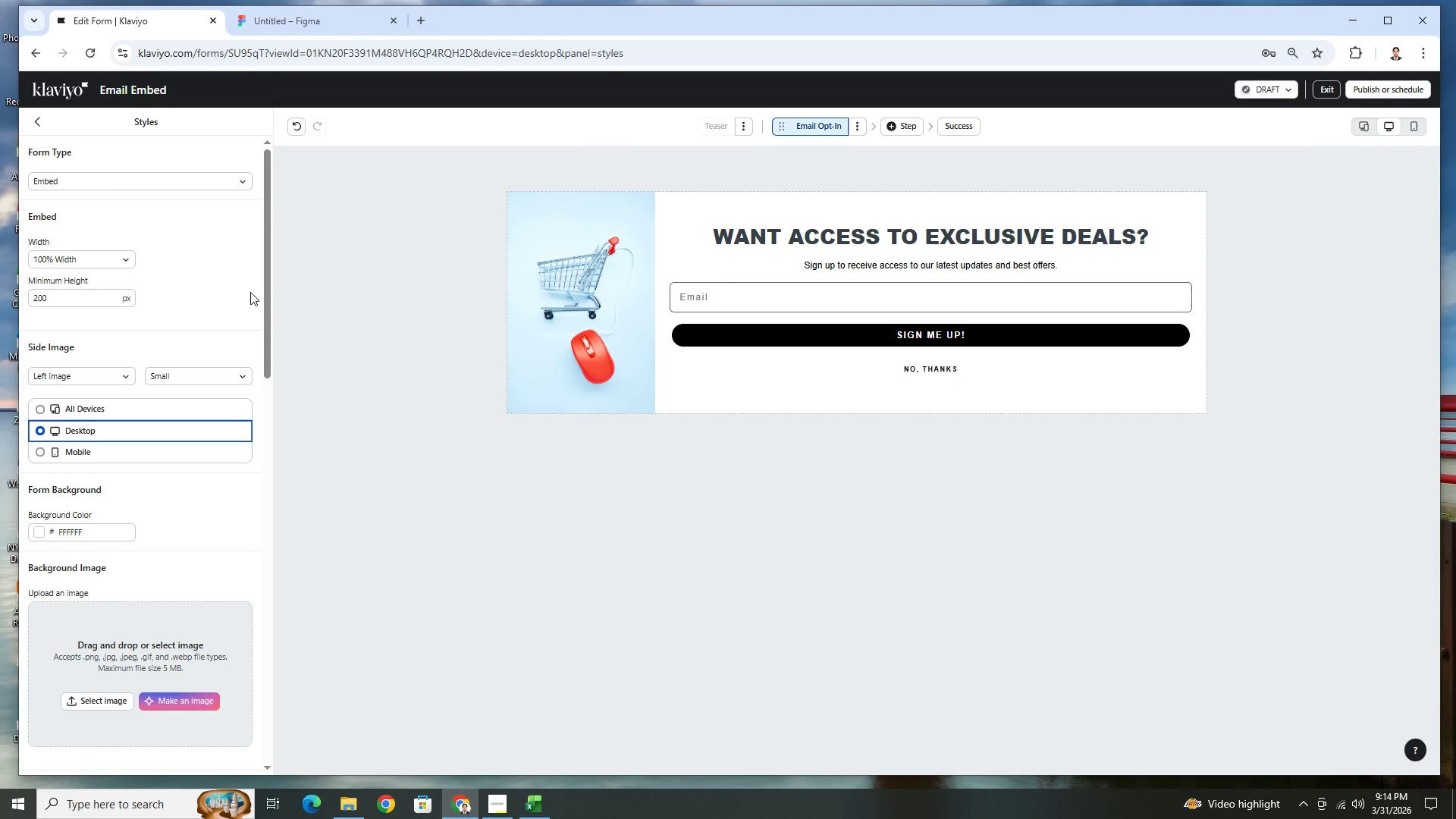 
wait(5.09)
 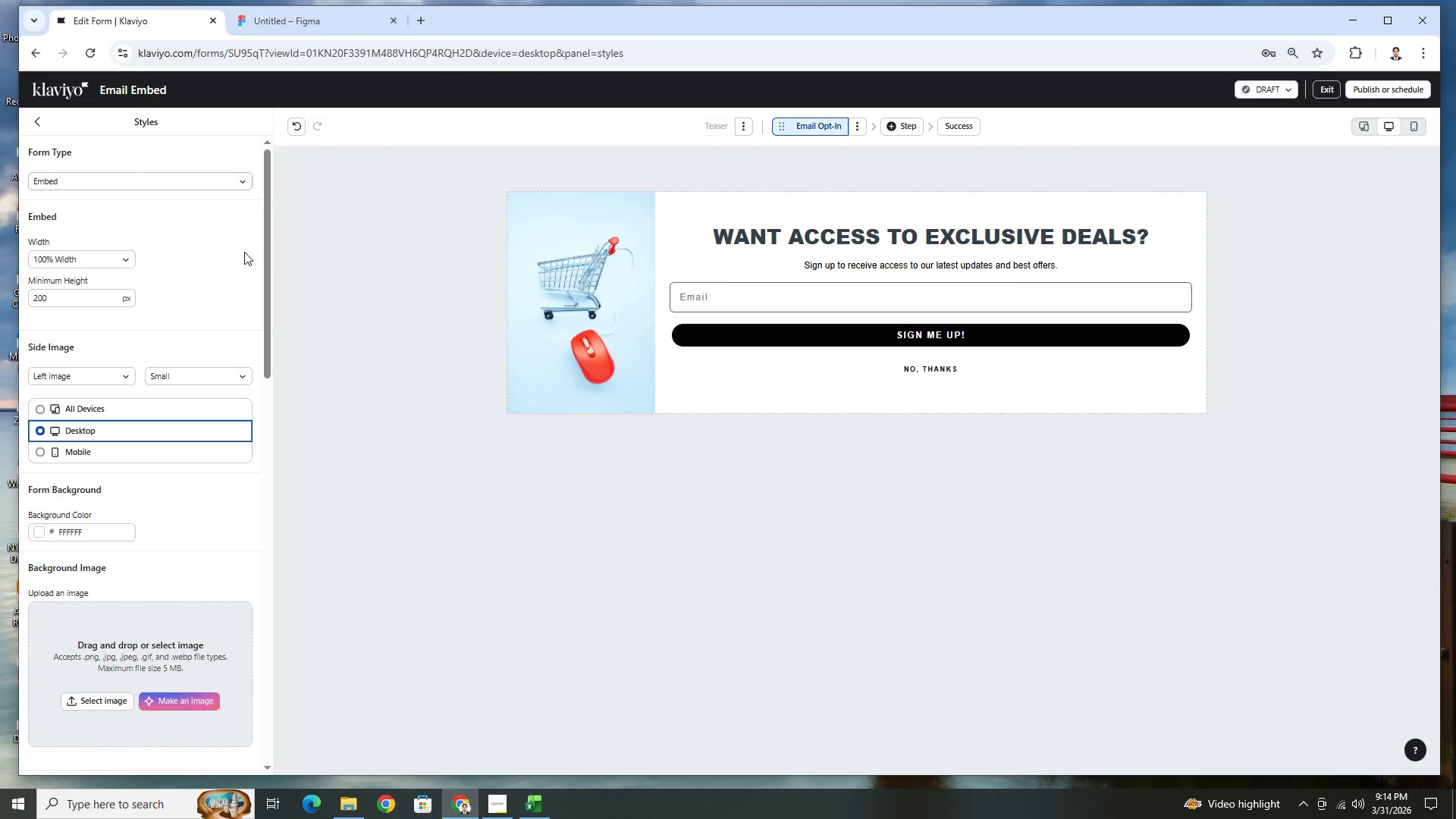 
left_click([244, 380])
 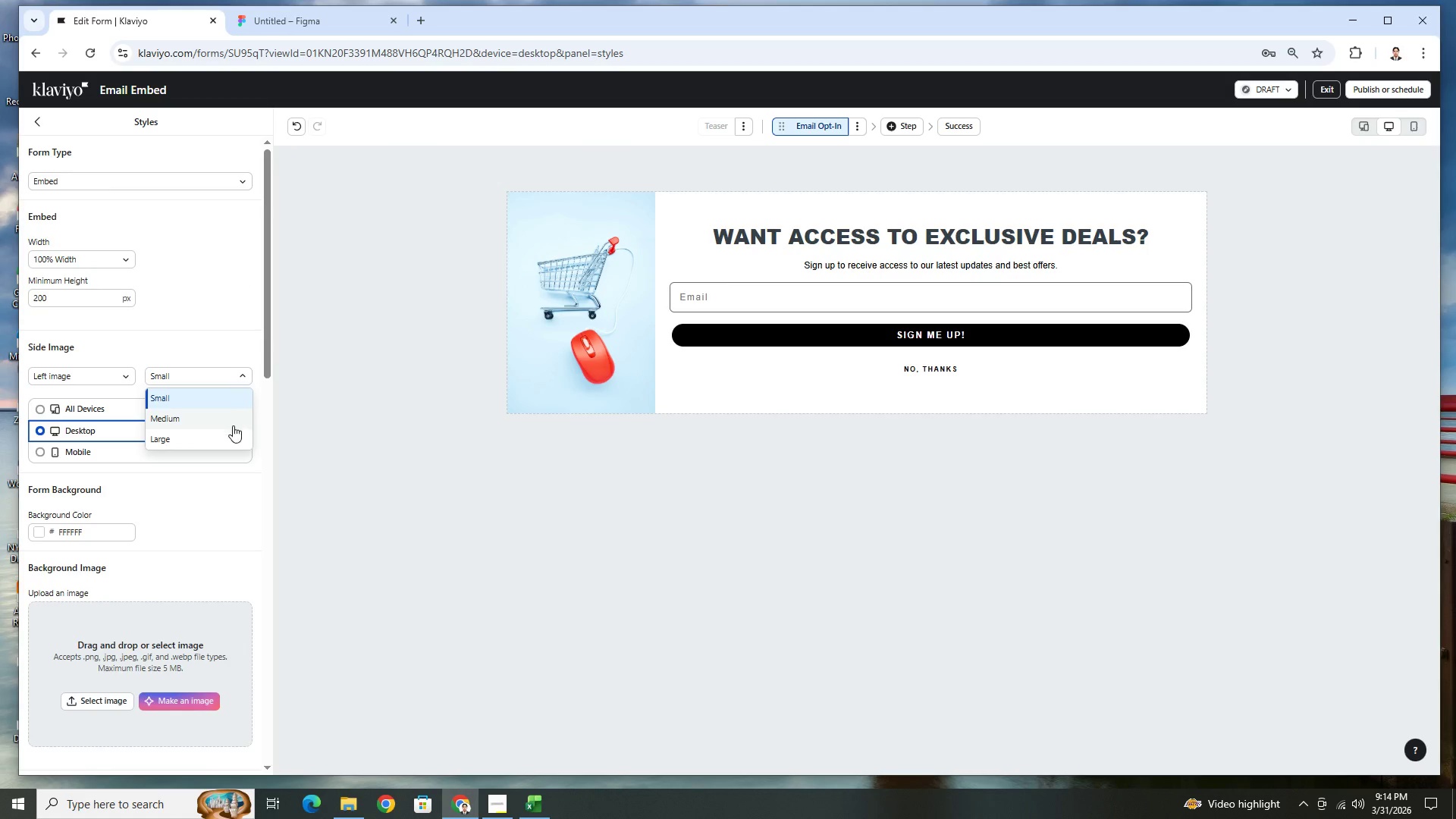 
left_click([231, 437])
 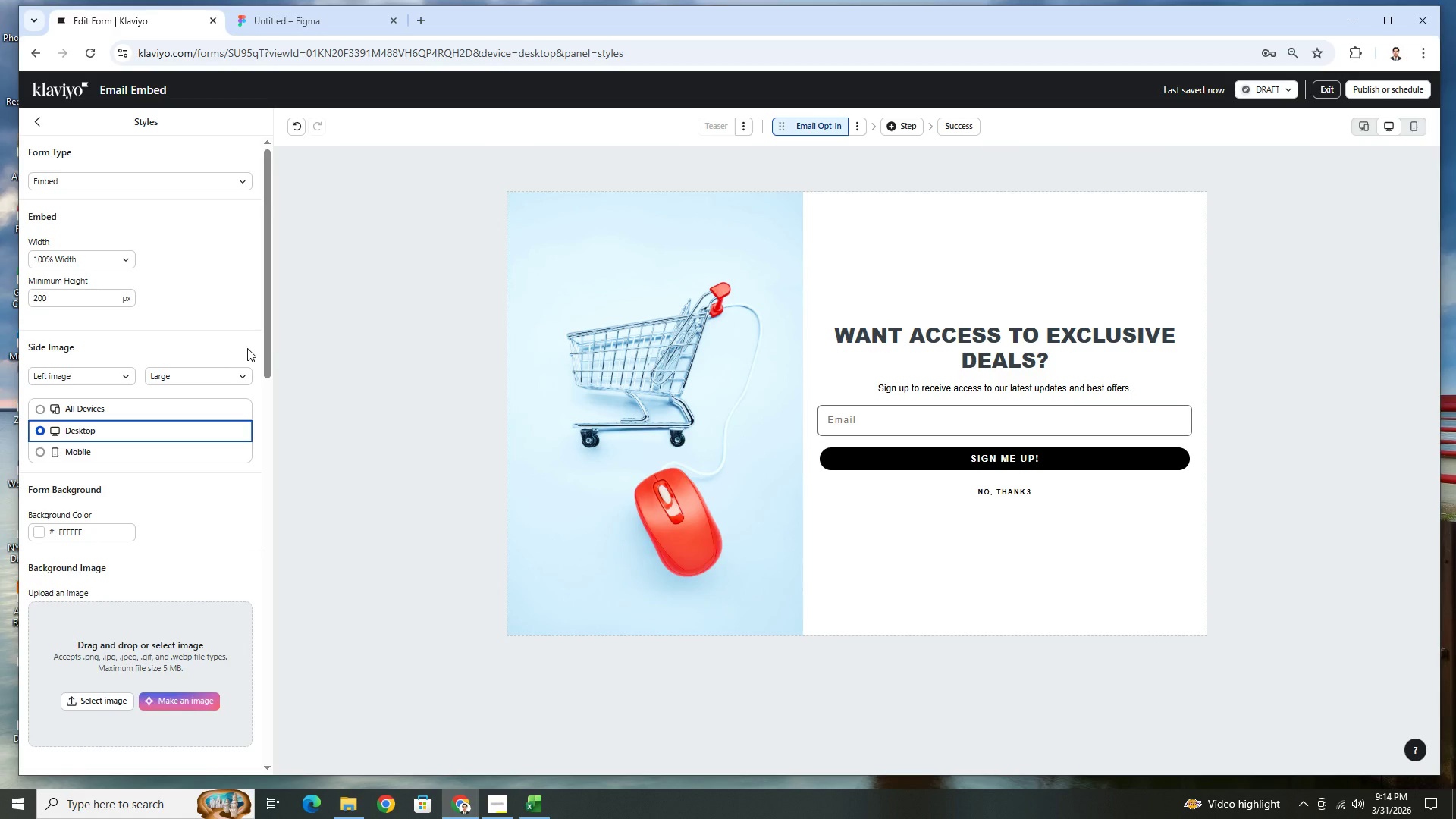 
wait(11.42)
 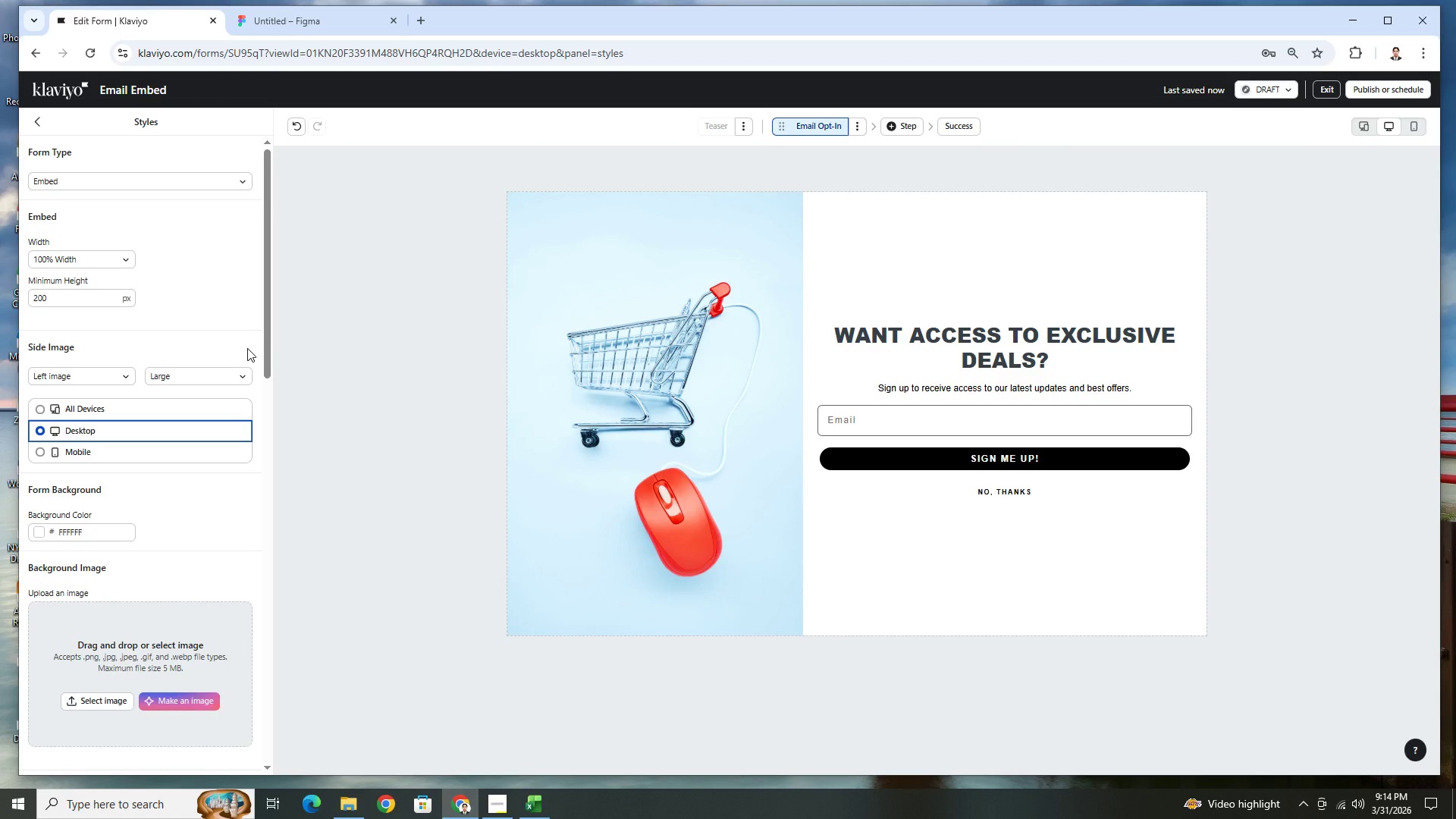 
scroll: coordinate [554, 541], scroll_direction: down, amount: 1.0
 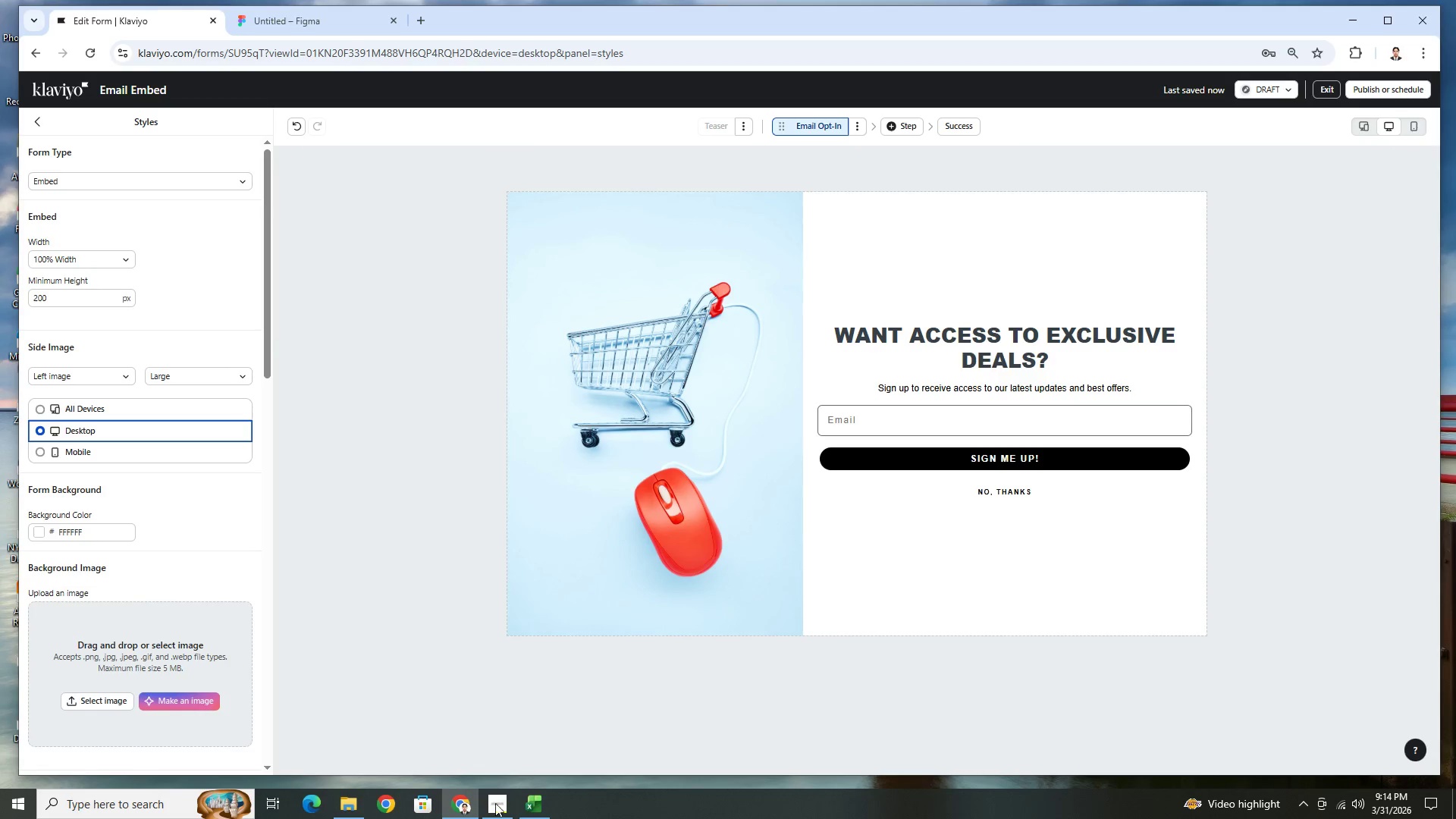 
left_click([507, 808])